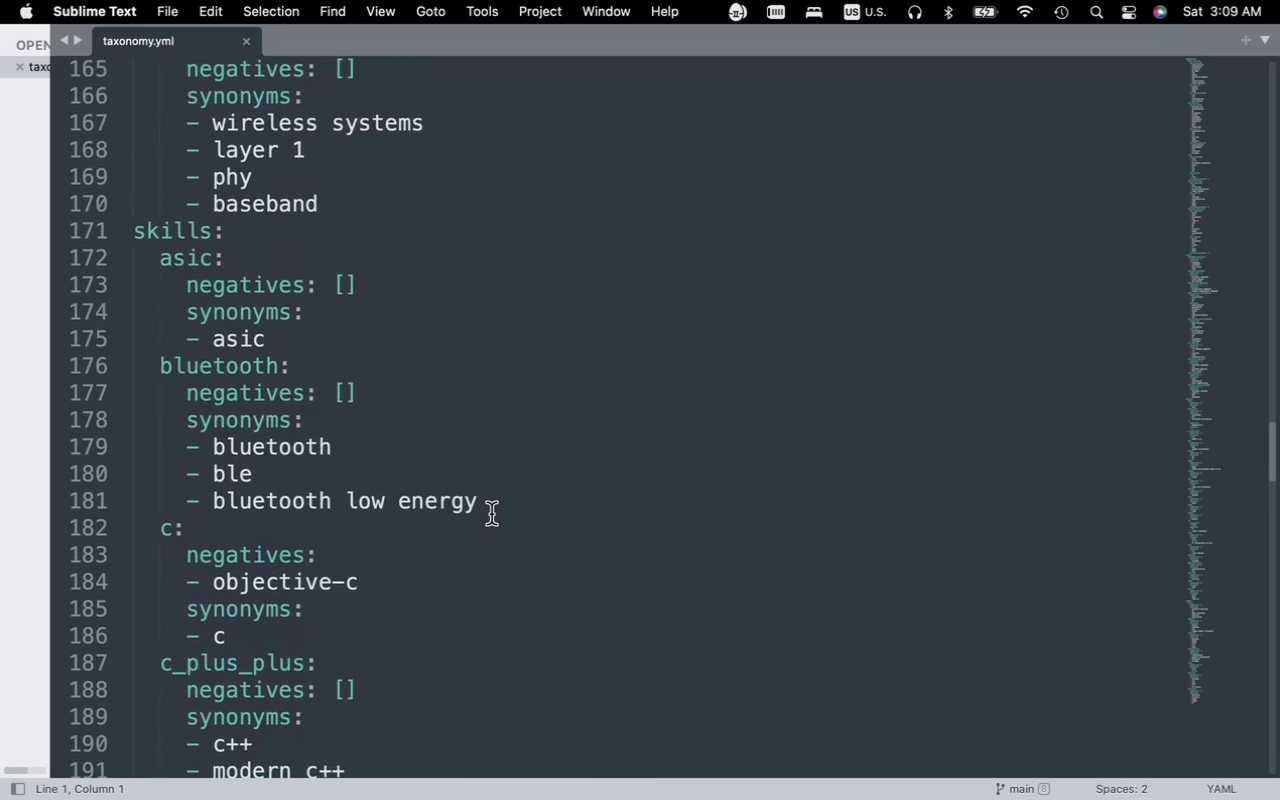 
scroll: coordinate [494, 517], scroll_direction: up, amount: 16.0
 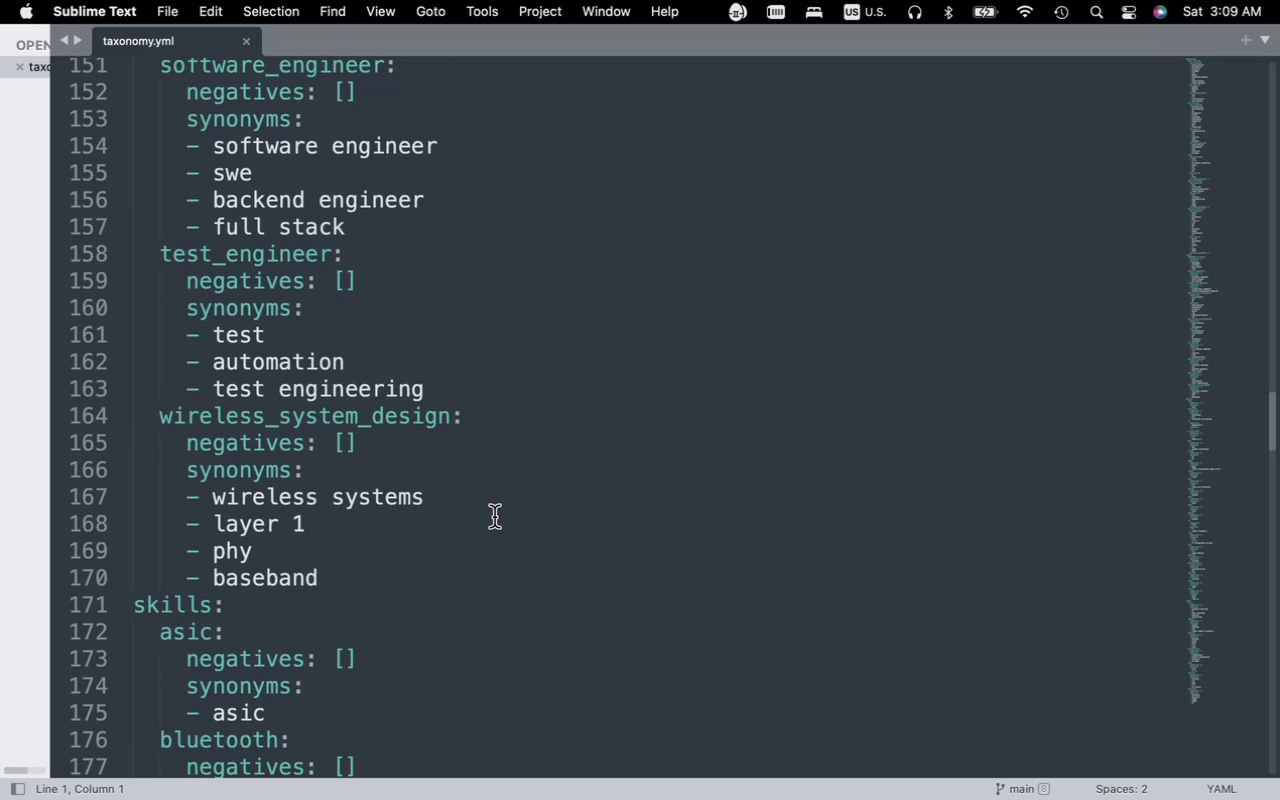 
wait(6.39)
 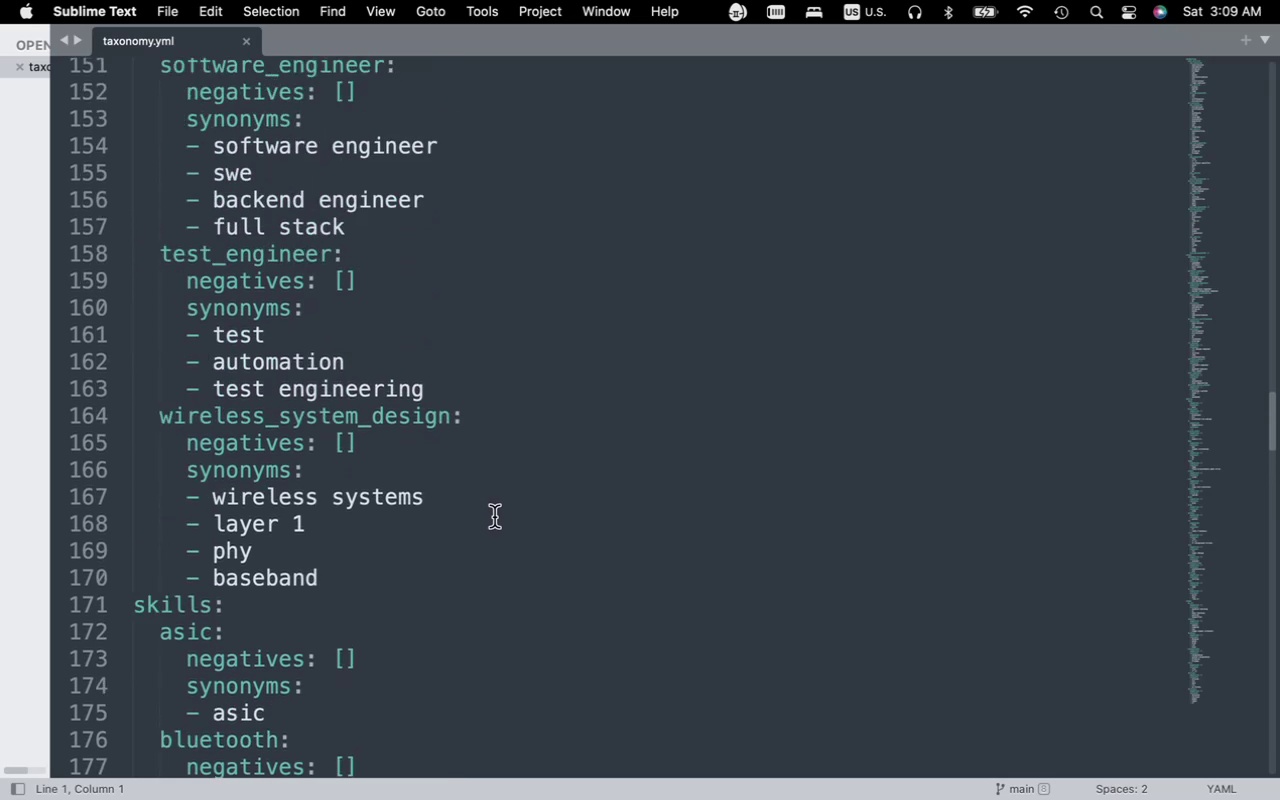 
scroll: coordinate [494, 517], scroll_direction: up, amount: 5.0
 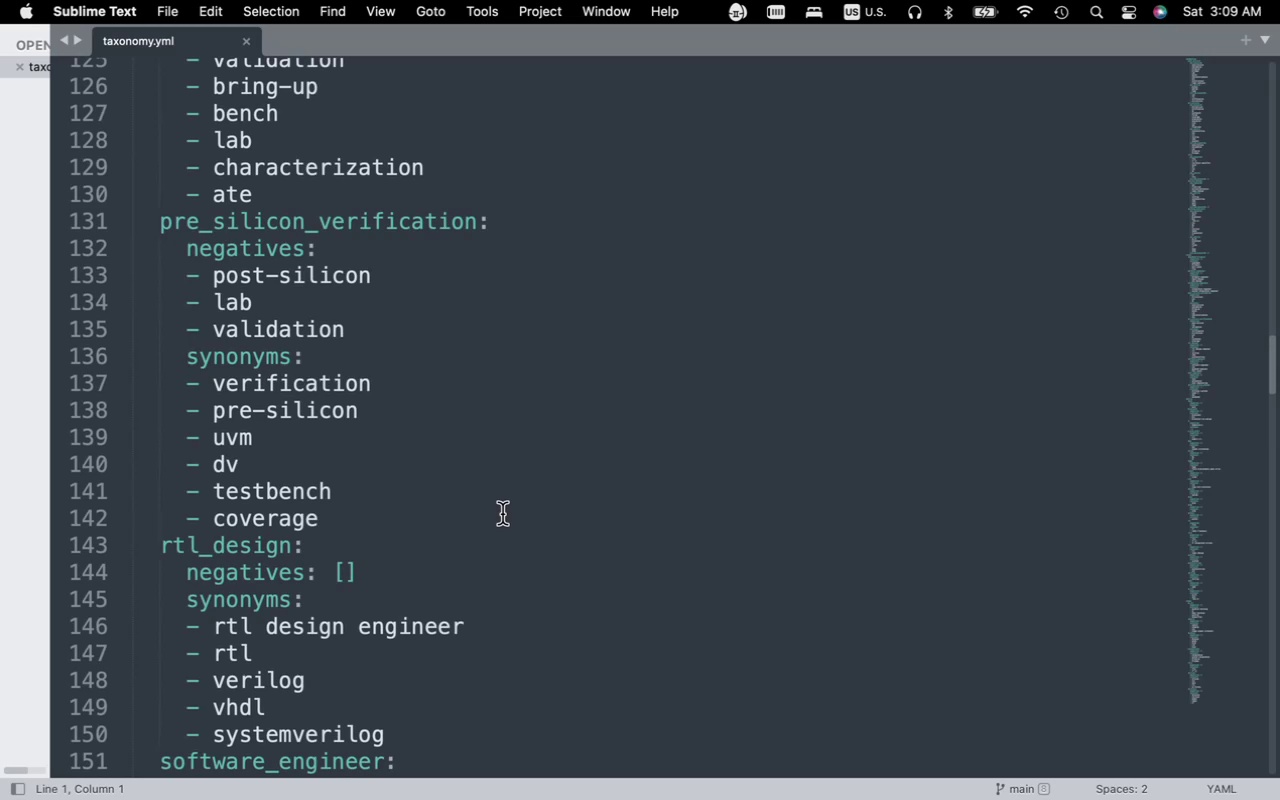 
wait(7.42)
 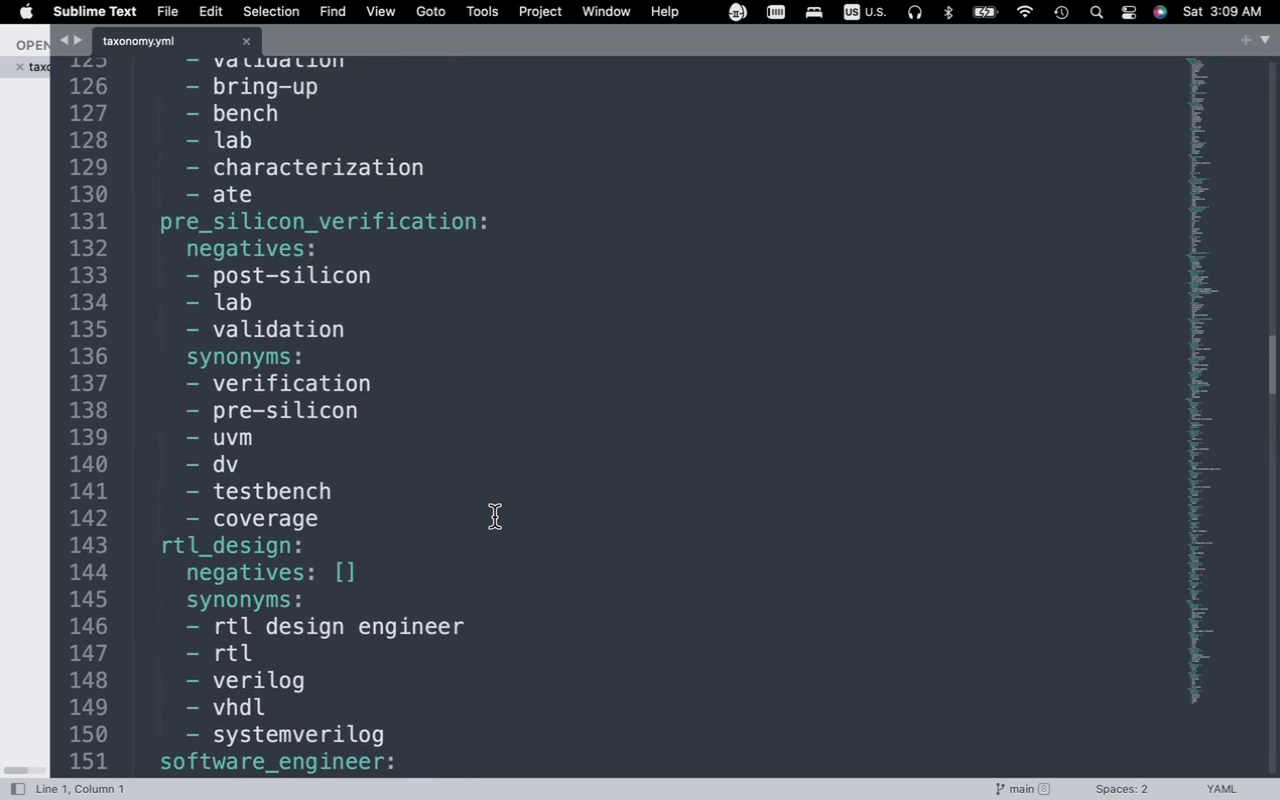 
scroll: coordinate [502, 514], scroll_direction: up, amount: 22.0
 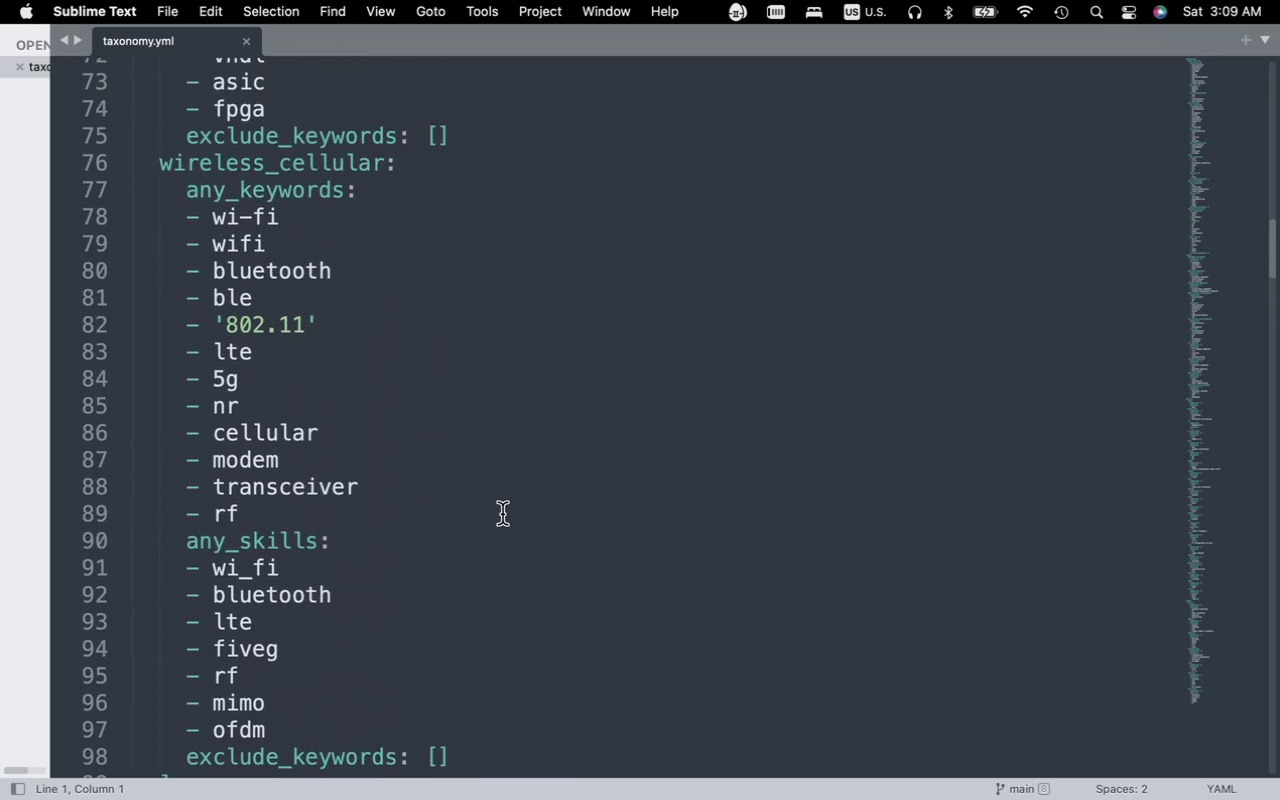 
scroll: coordinate [502, 514], scroll_direction: up, amount: 19.0
 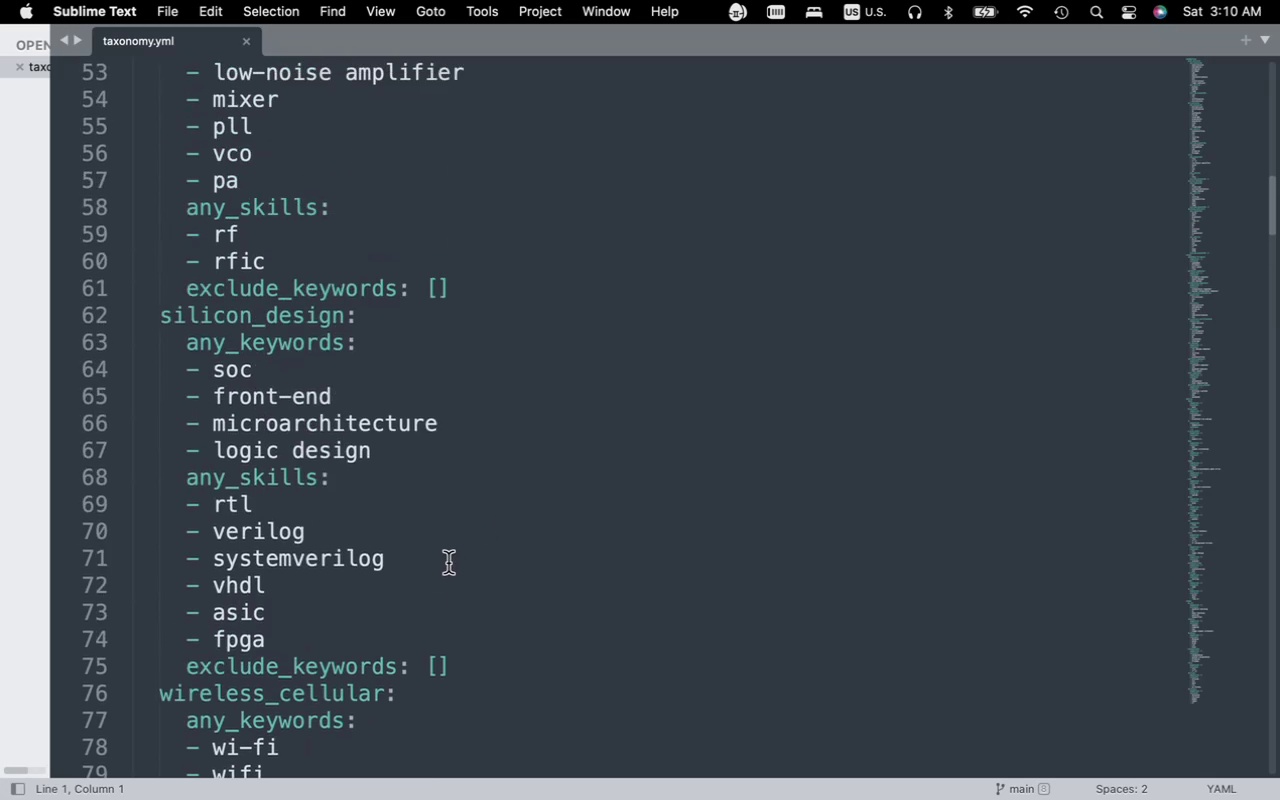 
wait(5.61)
 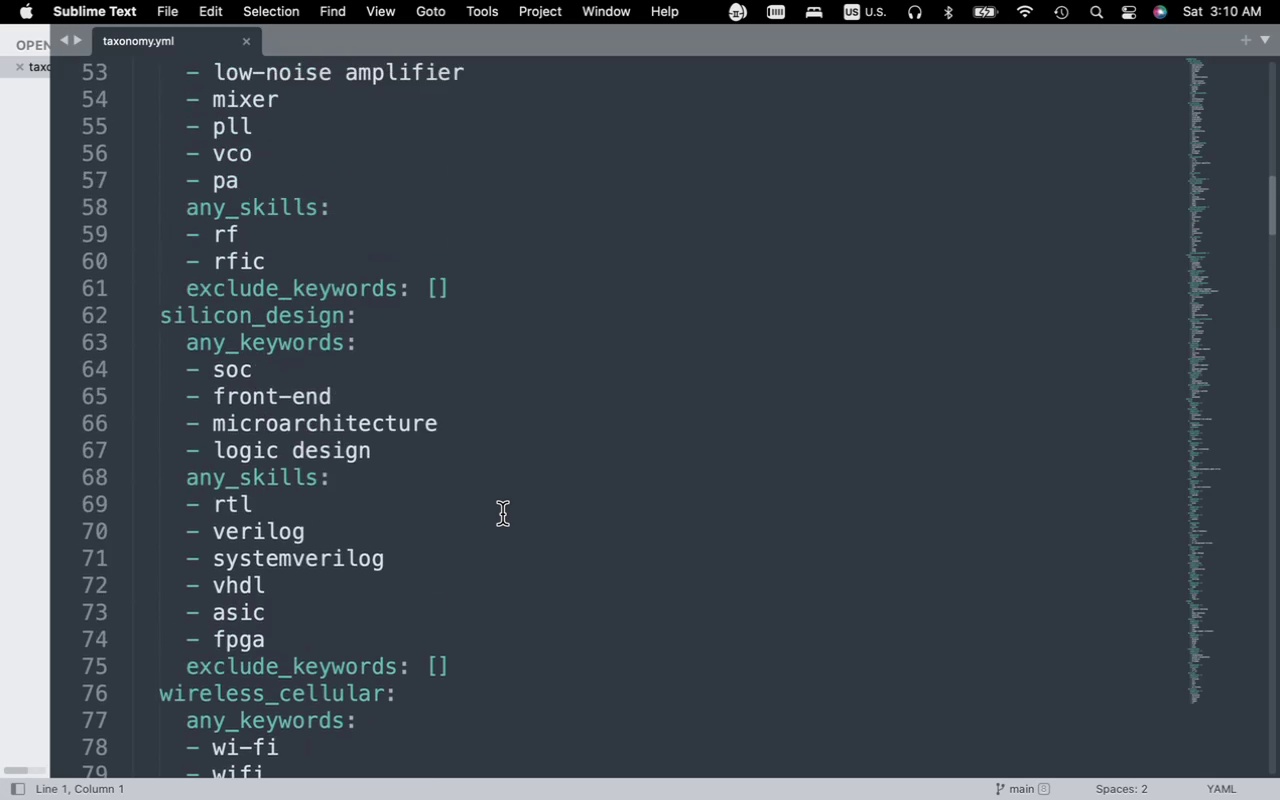 
scroll: coordinate [238, 332], scroll_direction: up, amount: 32.0
 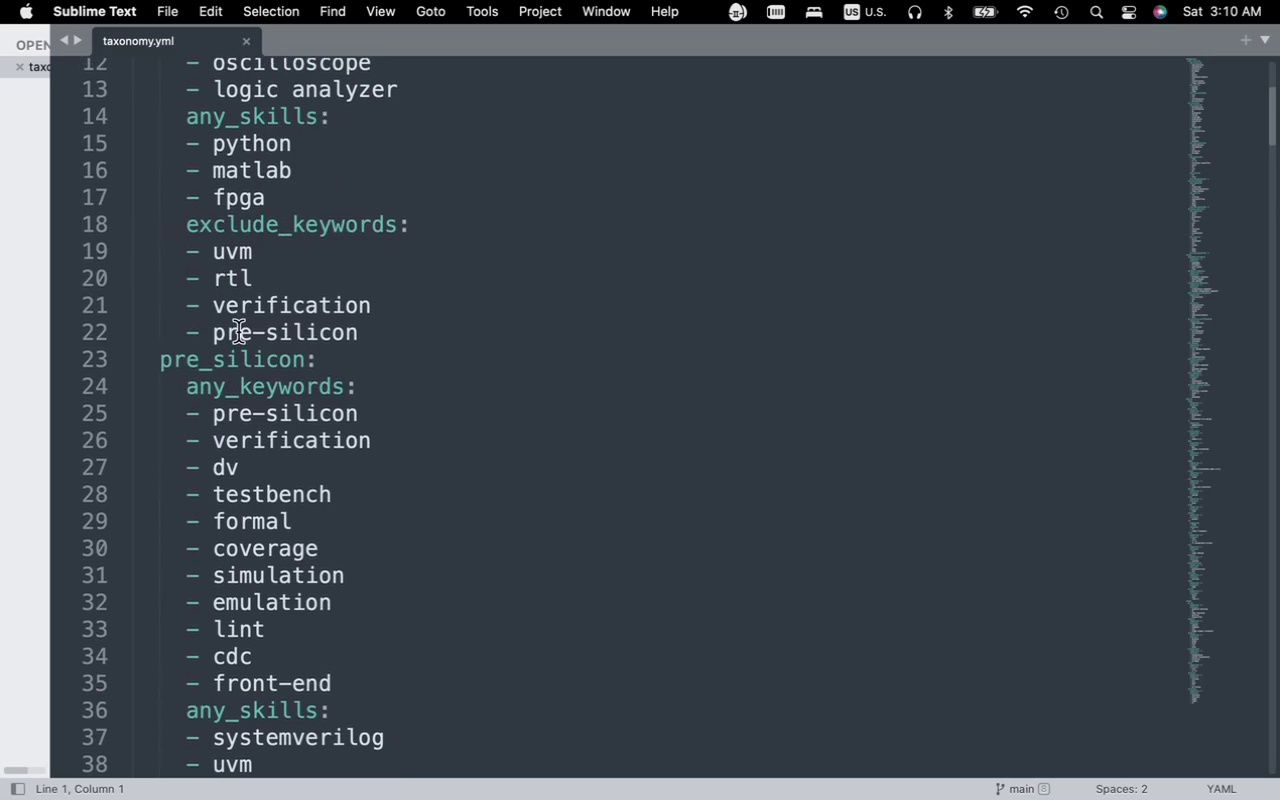 
wait(8.47)
 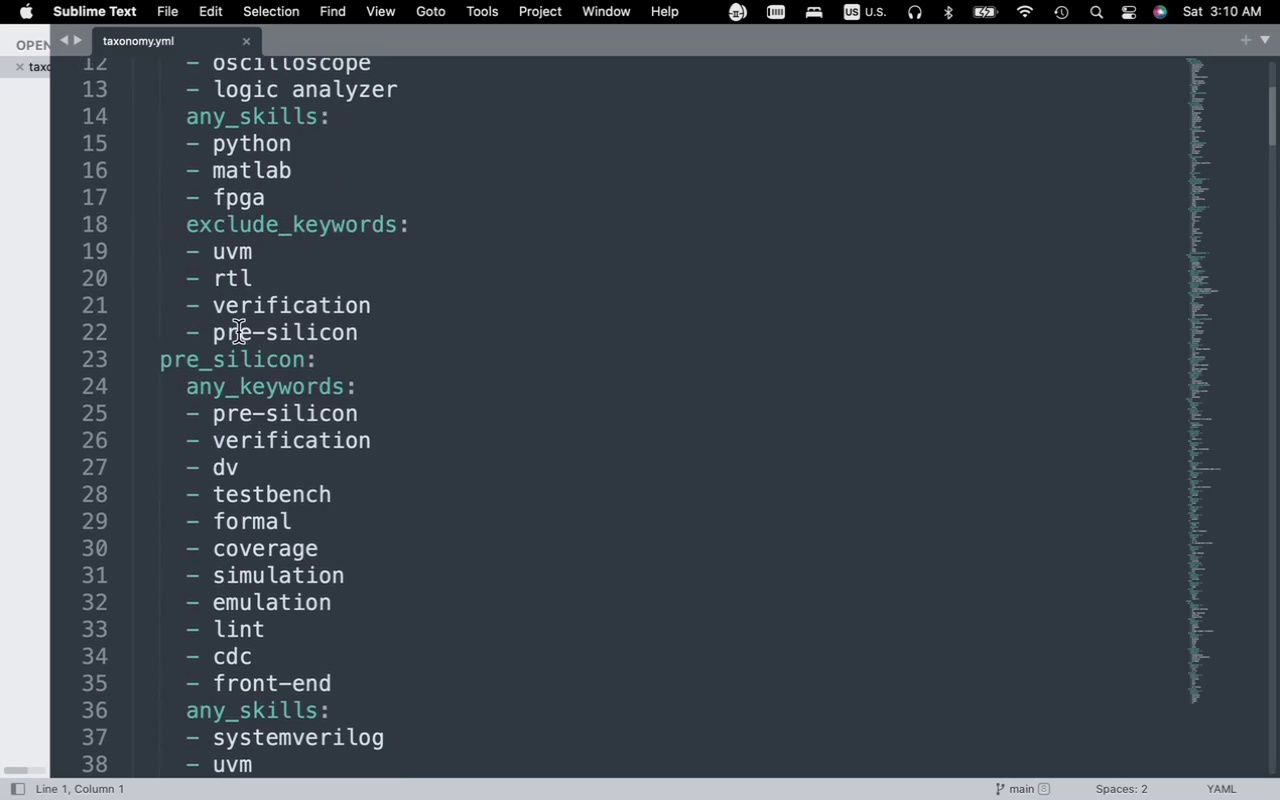 
scroll: coordinate [247, 335], scroll_direction: up, amount: 12.0
 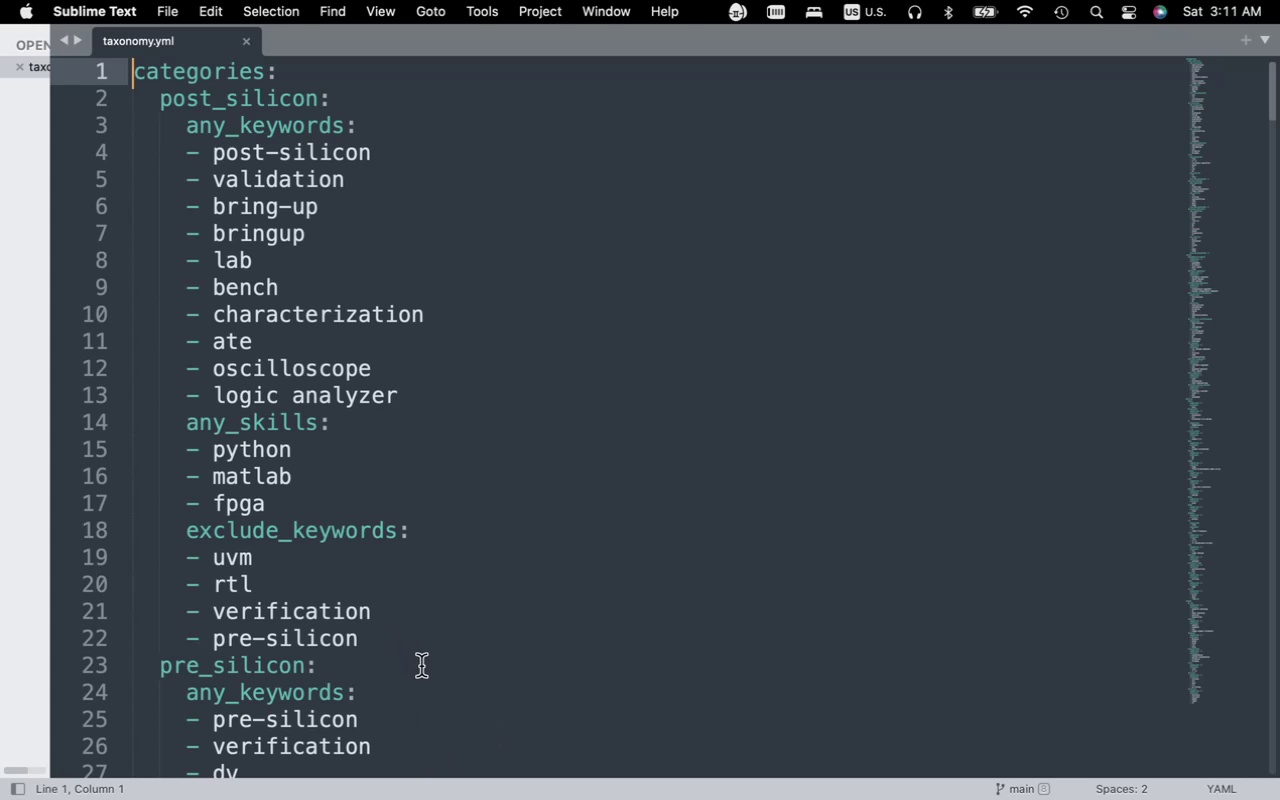 
wait(70.54)
 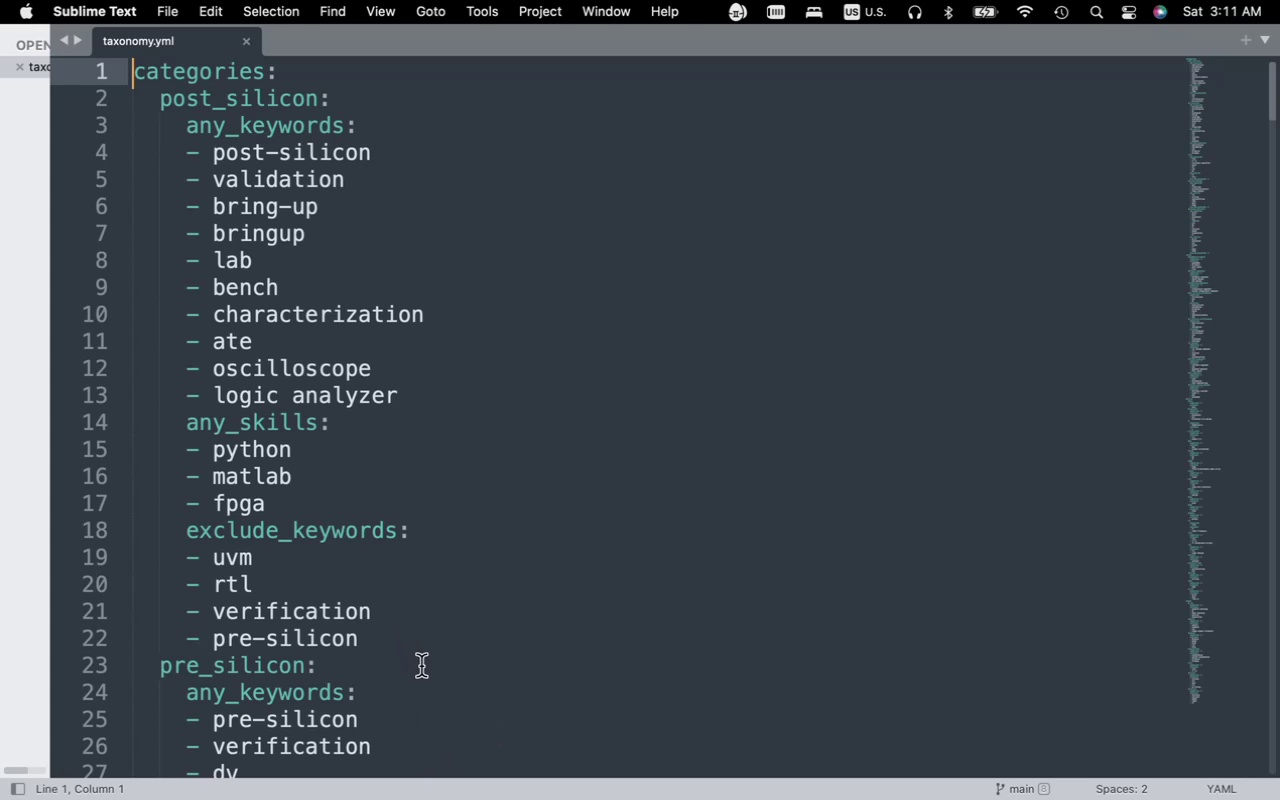 
left_click([56, 40])
 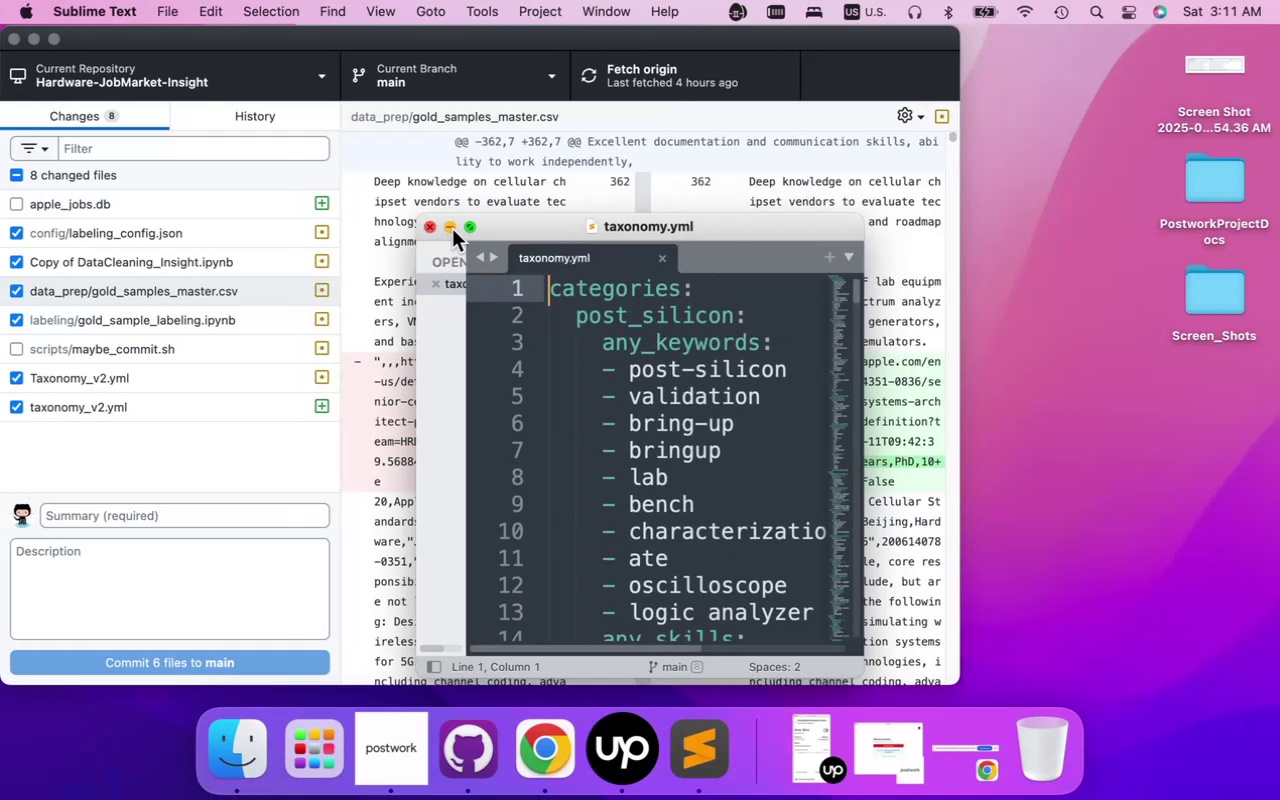 
left_click([449, 229])
 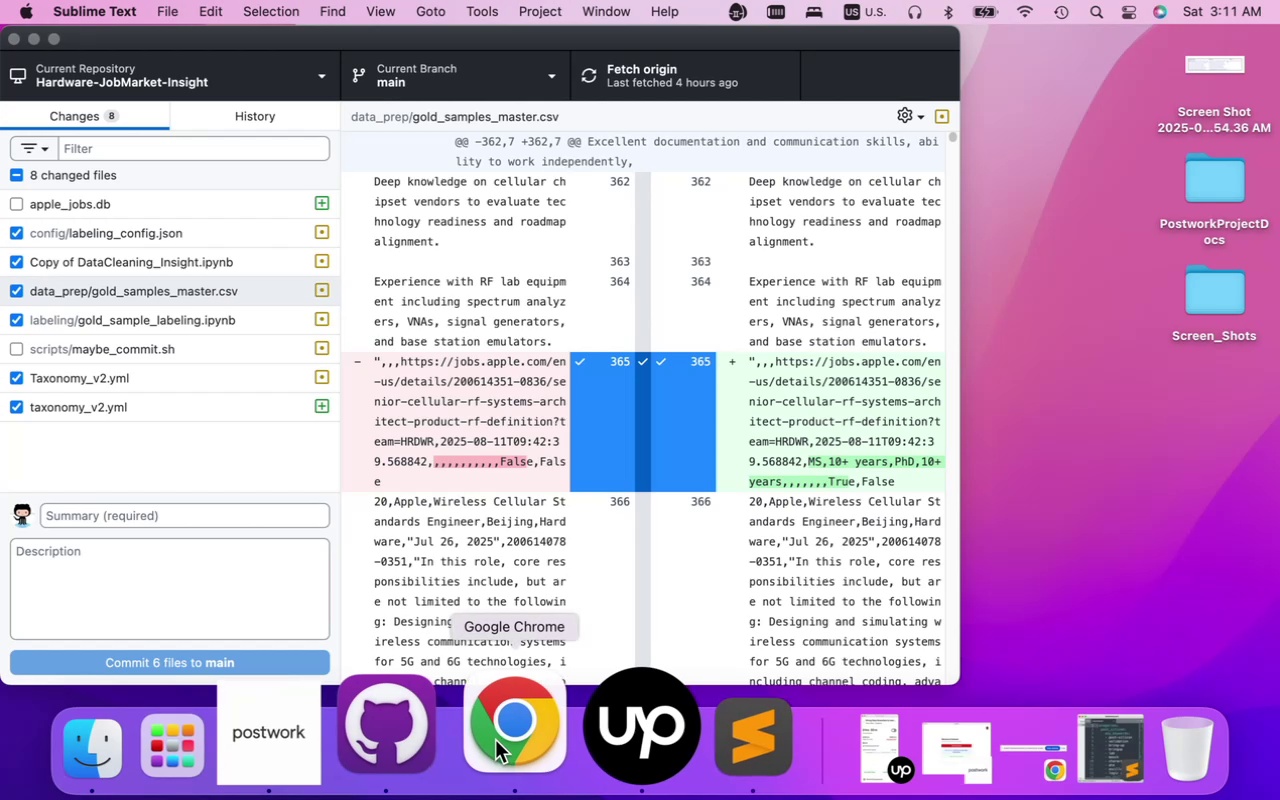 
left_click([495, 740])
 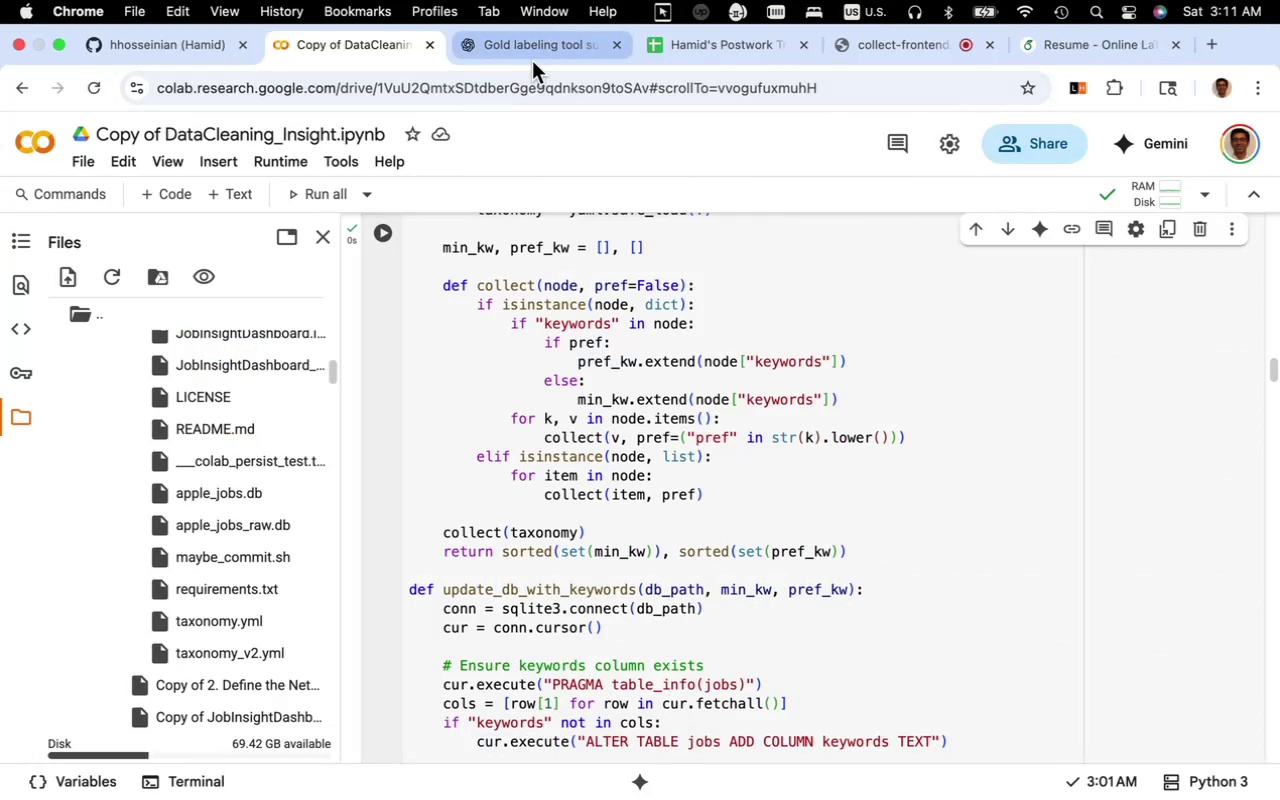 
wait(5.31)
 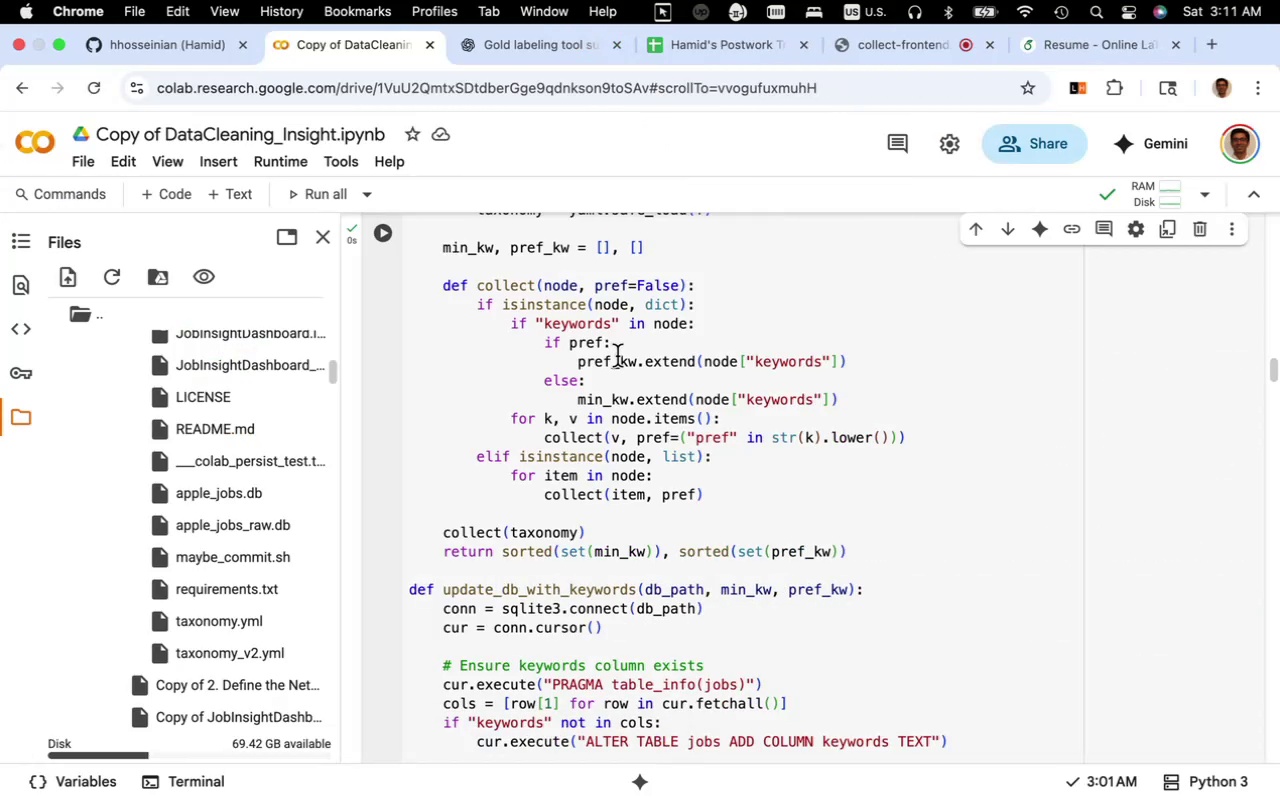 
scroll: coordinate [664, 488], scroll_direction: up, amount: 7.0
 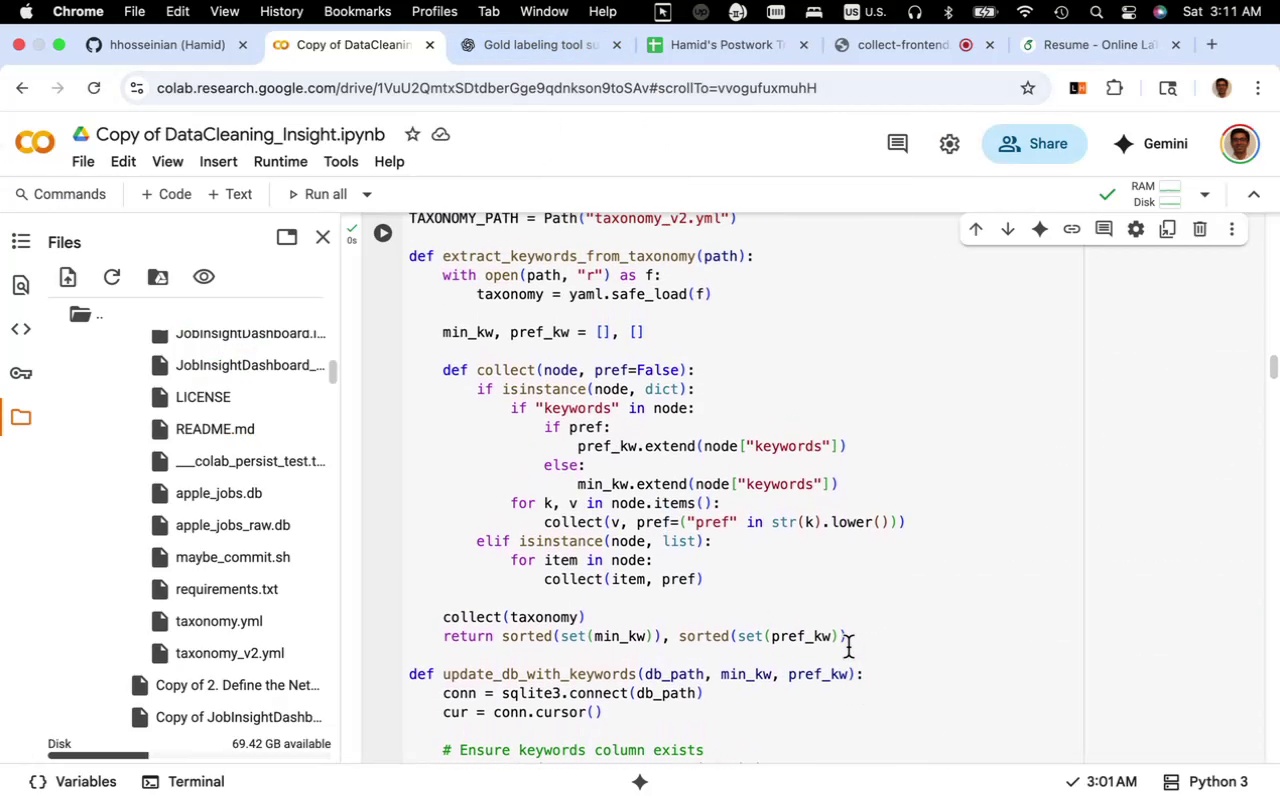 
left_click_drag(start_coordinate=[851, 638], to_coordinate=[406, 262])
 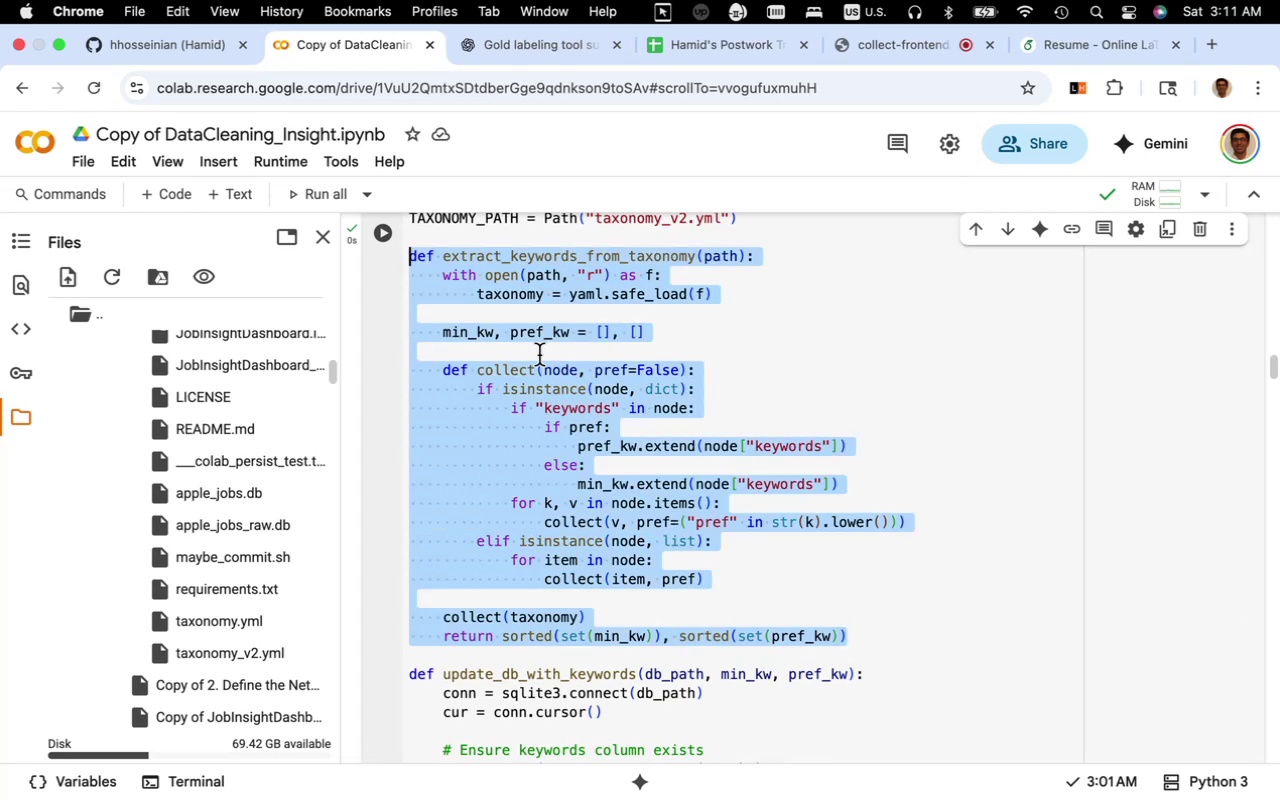 
scroll: coordinate [601, 437], scroll_direction: up, amount: 2.0
 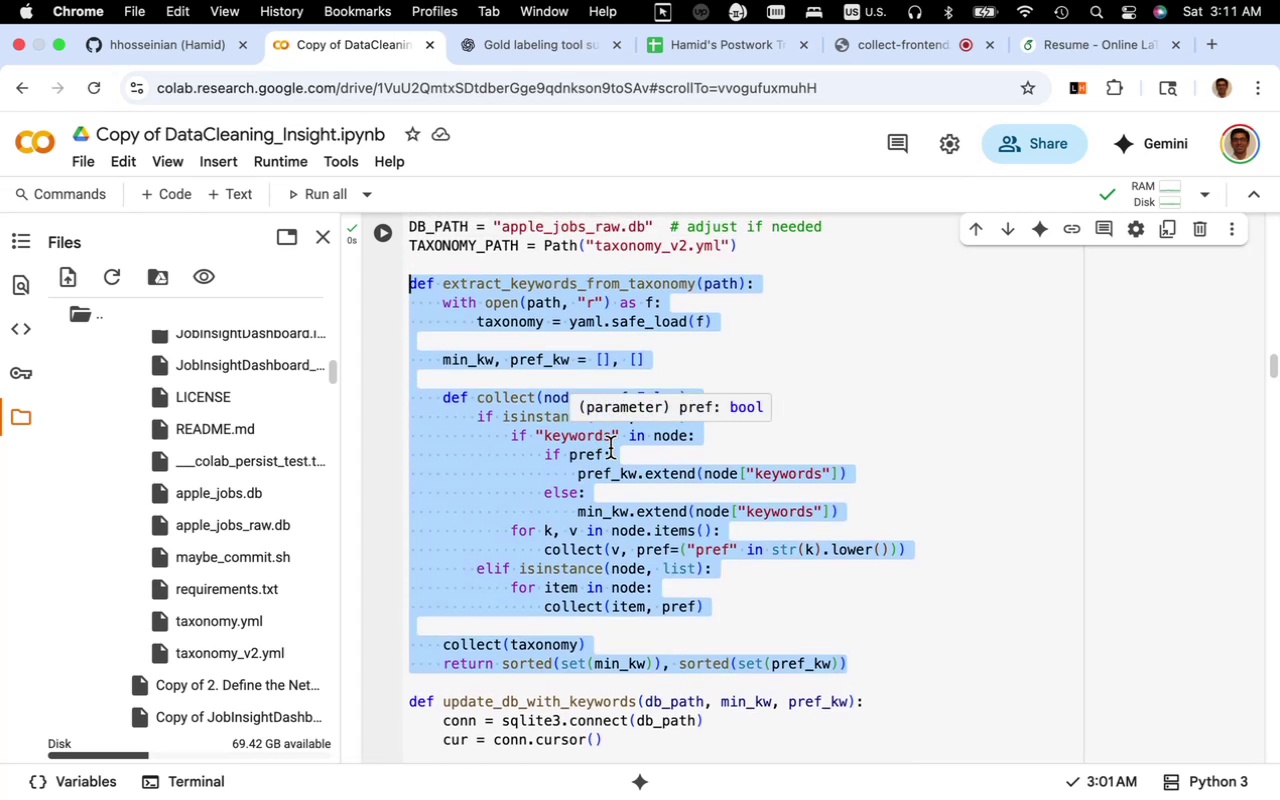 
key(Meta+C)
 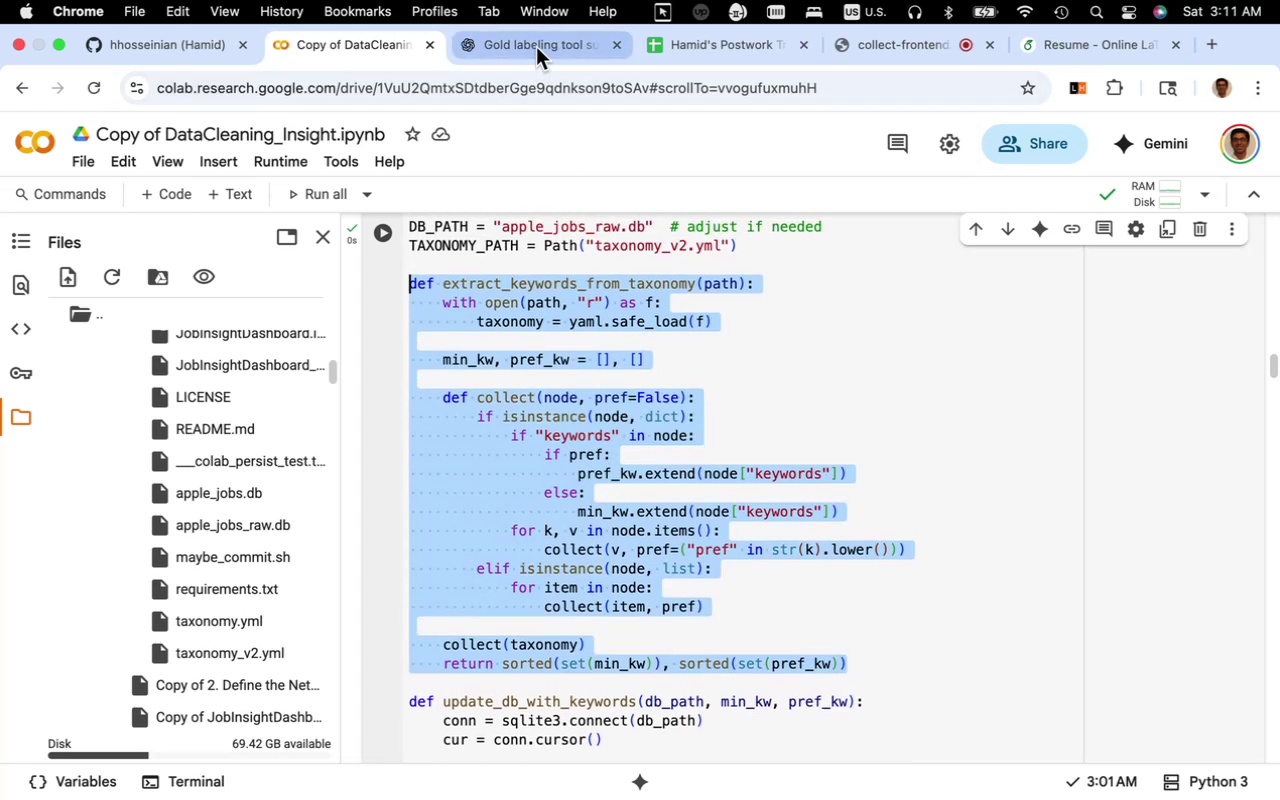 
left_click([536, 47])
 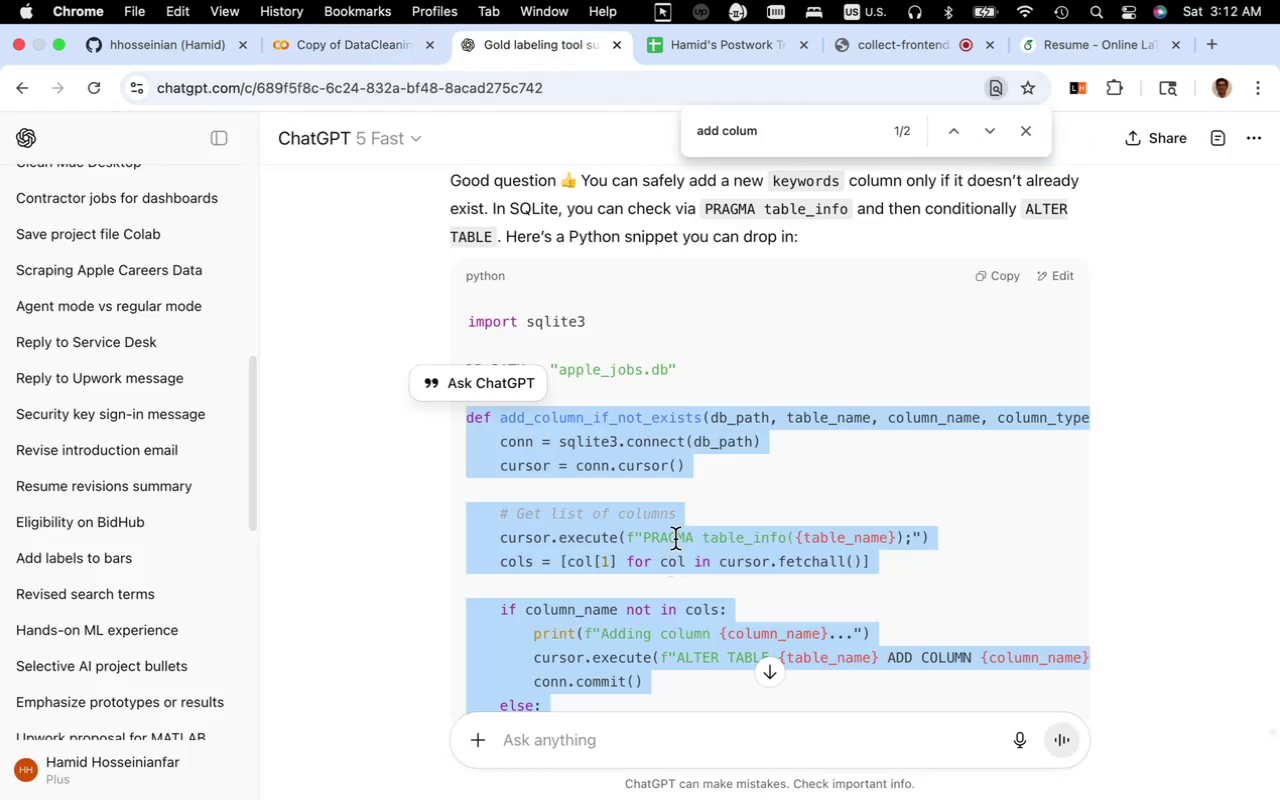 
left_click([1154, 504])
 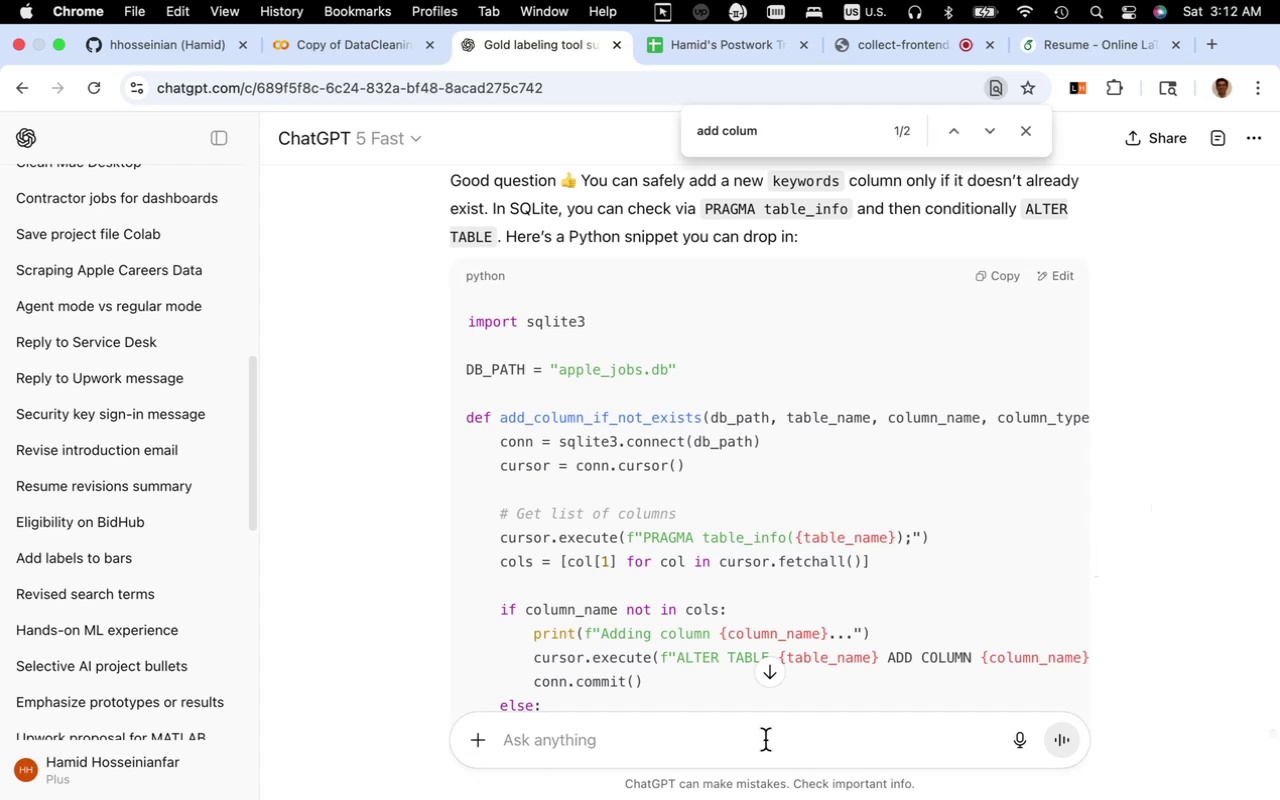 
left_click([764, 740])
 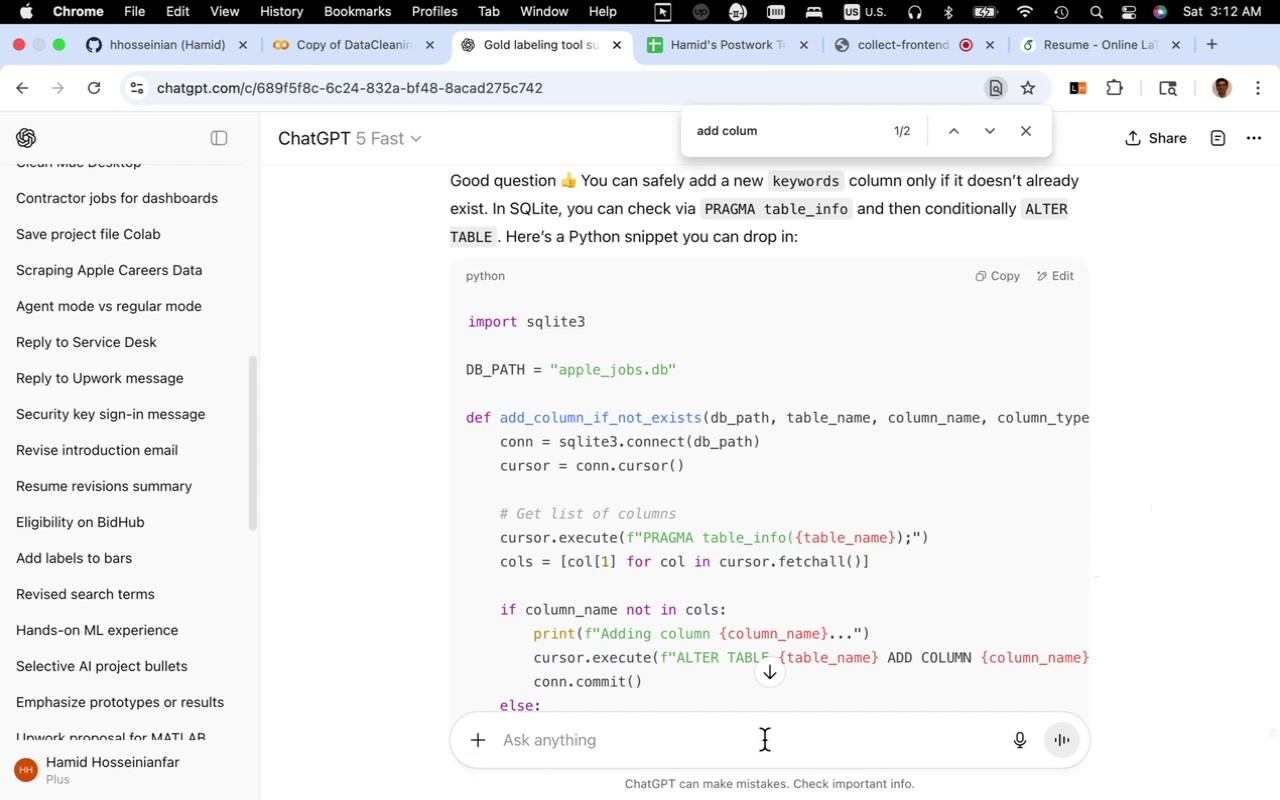 
type(lets do reverse procedure. I want to save keywords and their alternatives)
 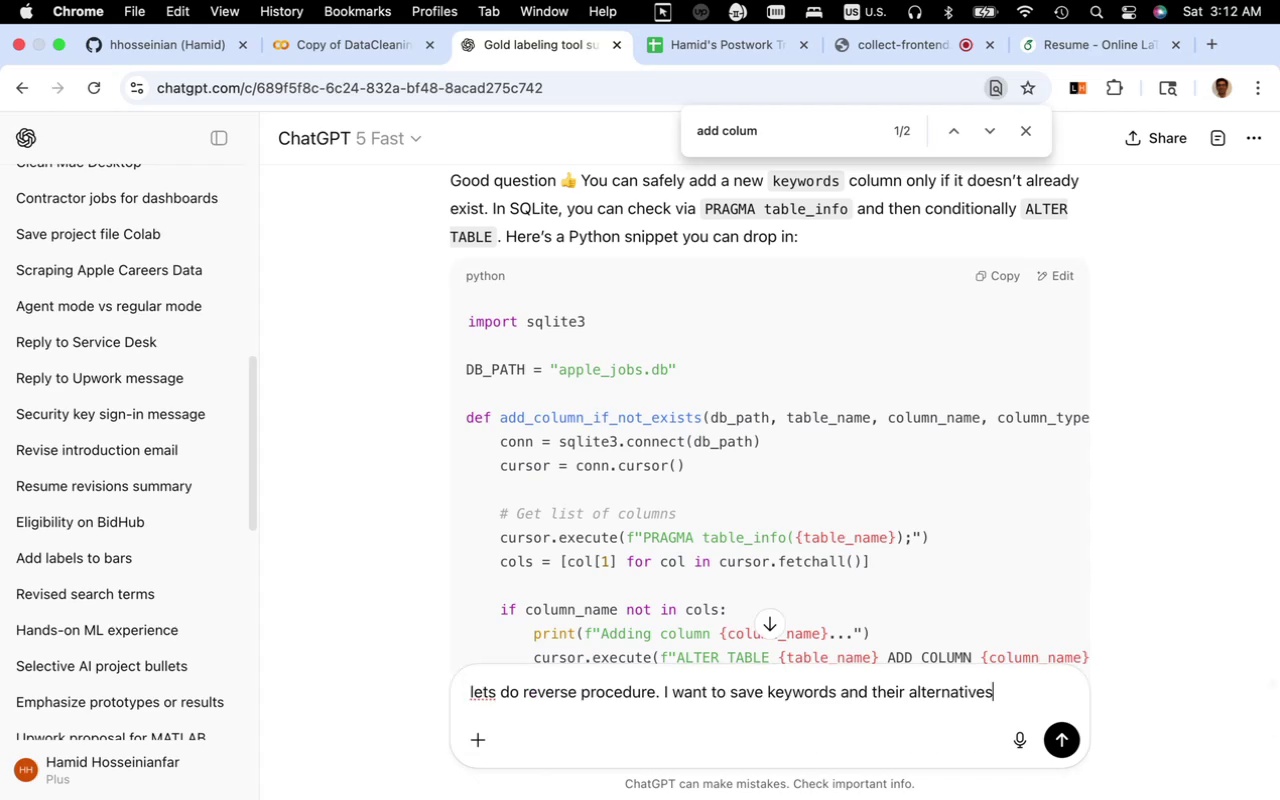 
type( Blue)
key(Backspace)
key(Backspace)
key(Backspace)
key(Backspace)
type((Bluetooth,BLE0)
key(Backspace)
type() in )
 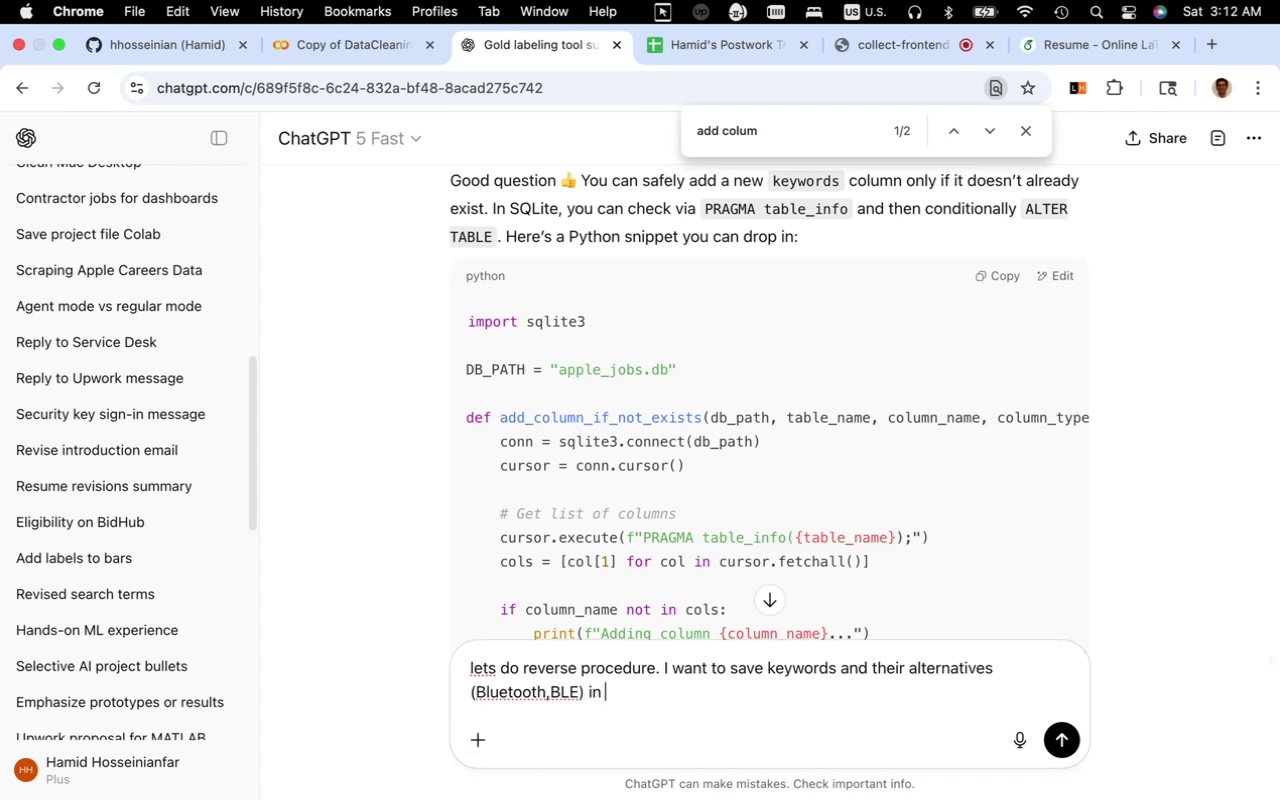 
key(A)
 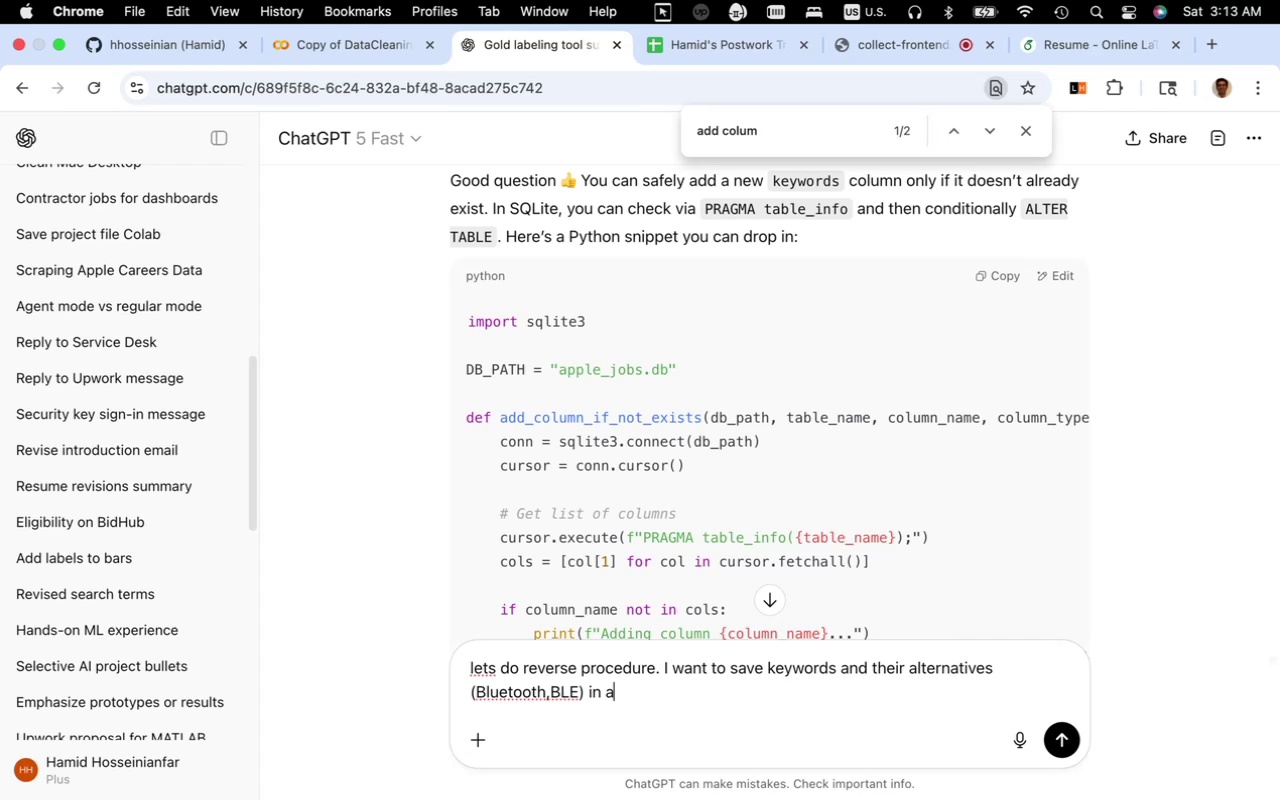 
wait(5.95)
 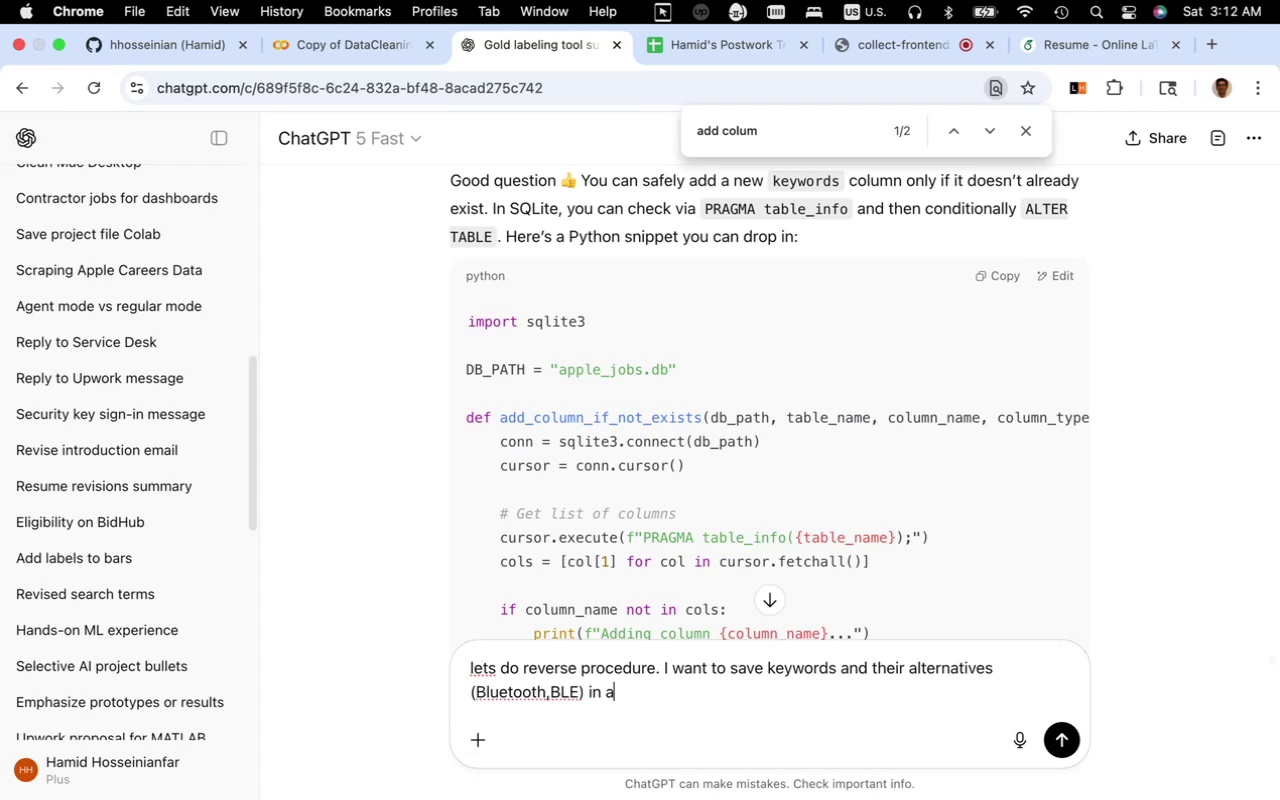 
type( keyword files and later manually update the )
 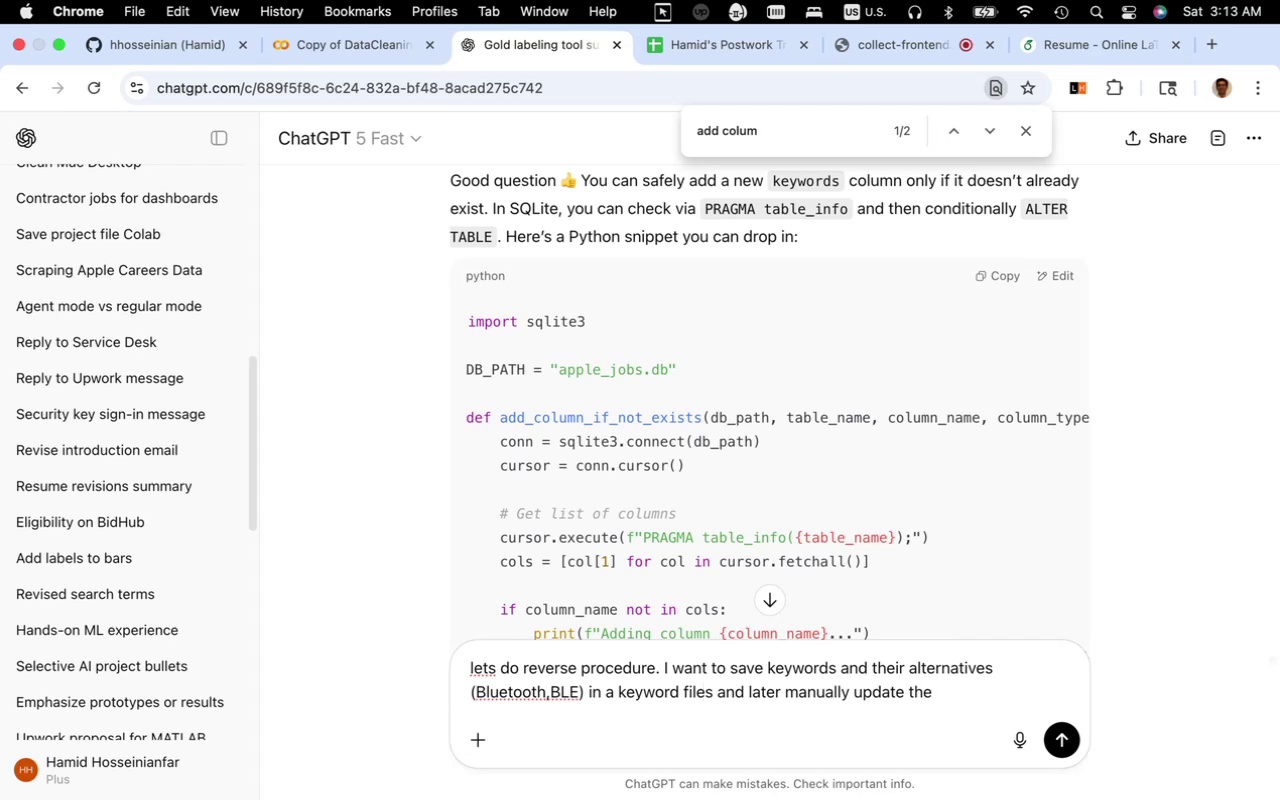 
type(taxonomy with this key words ")
 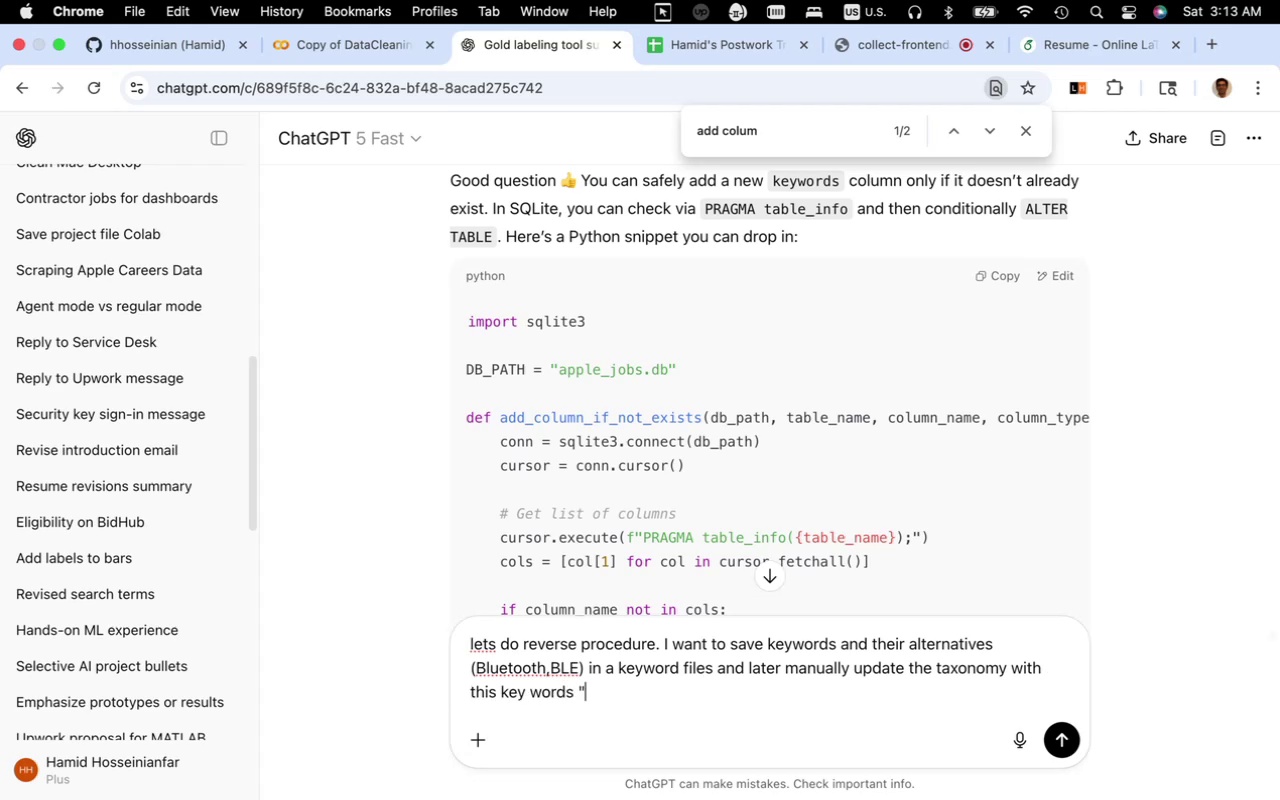 
key(Meta+V)
 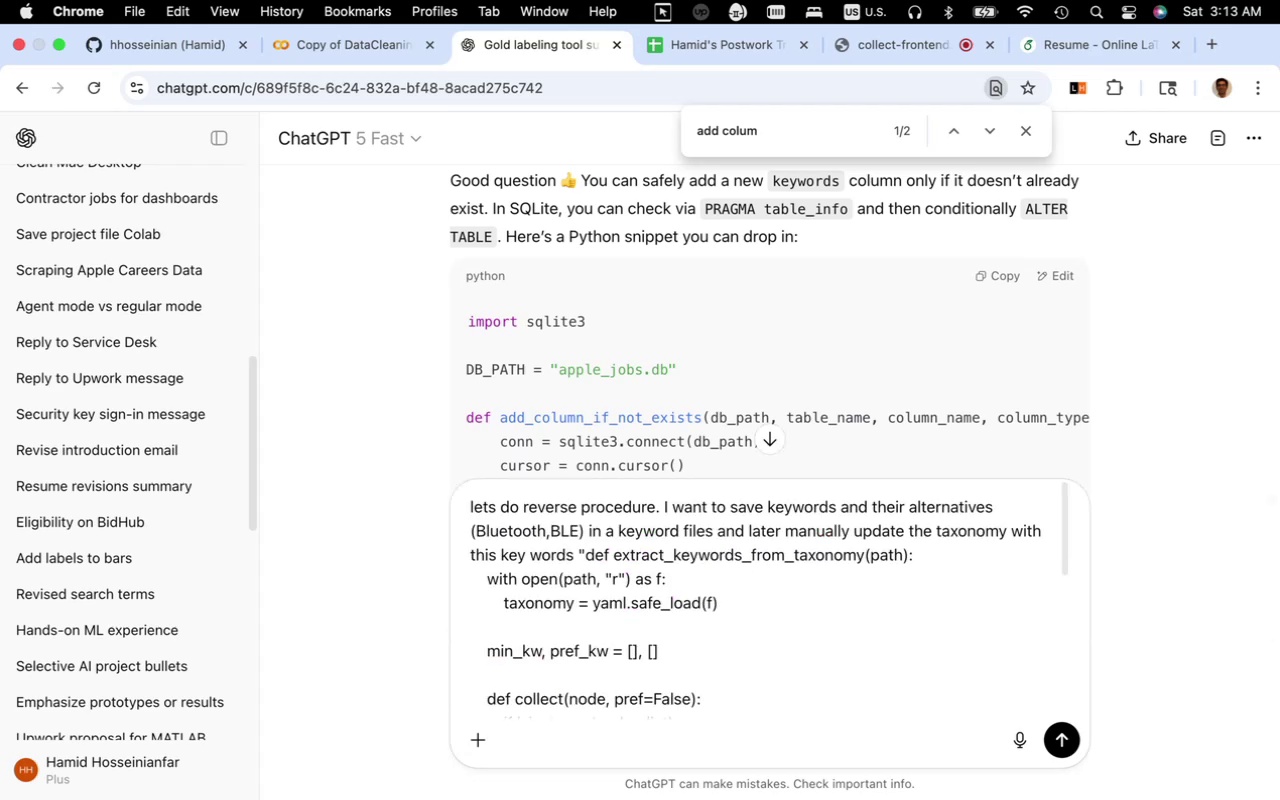 
key(Shift+Quote)
 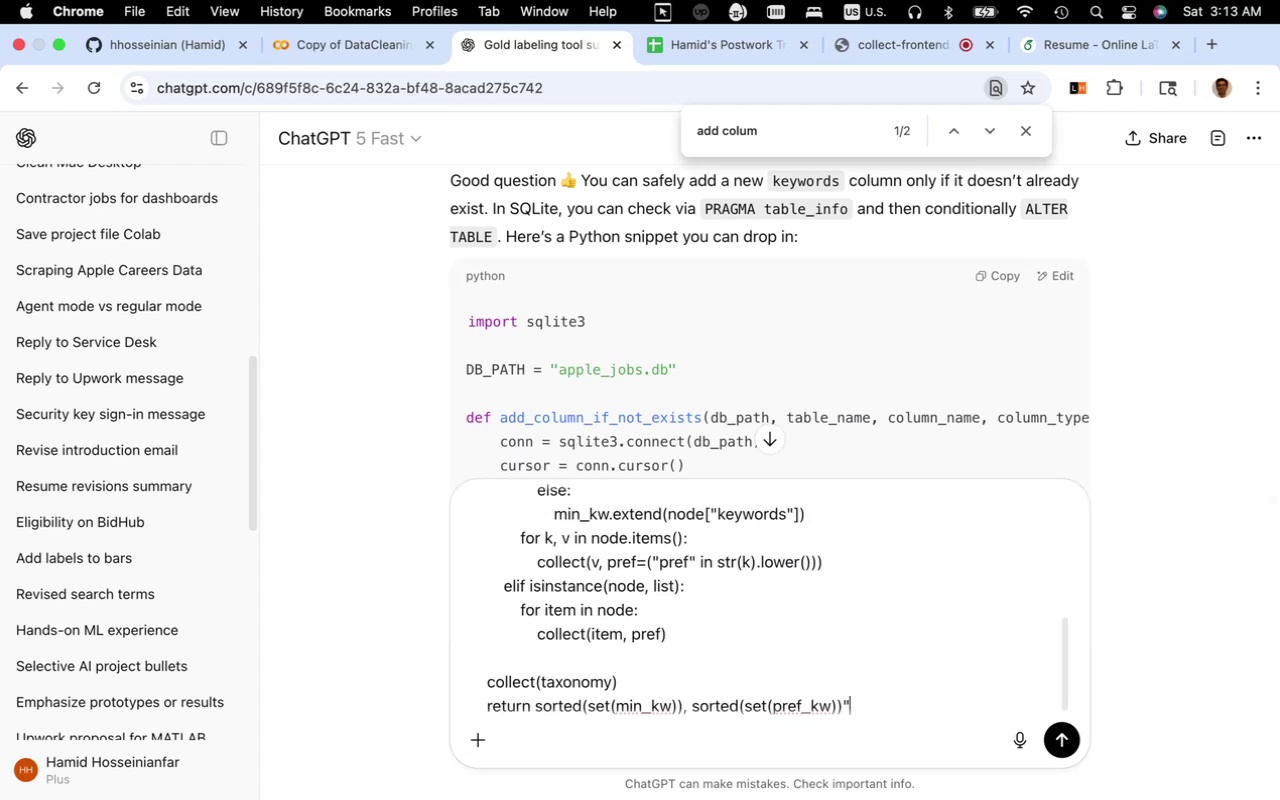 
key(Enter)
 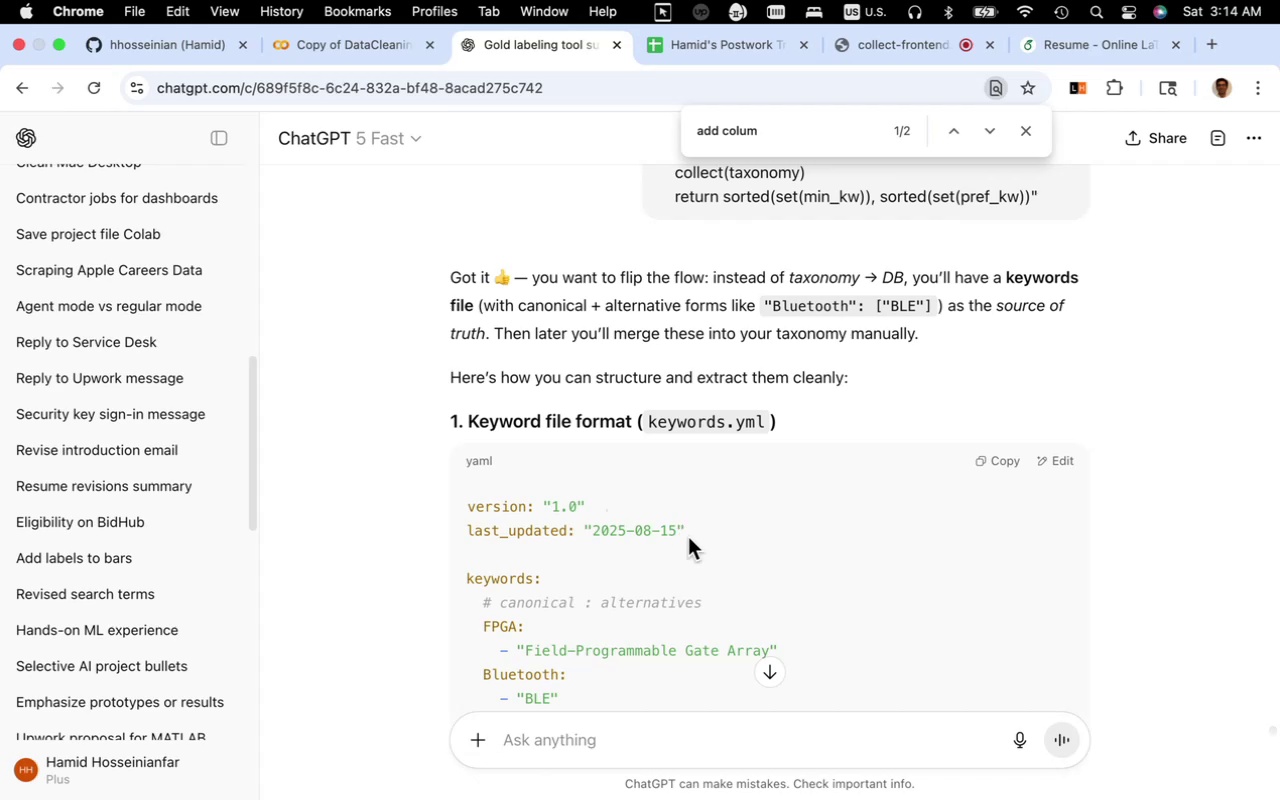 
wait(34.71)
 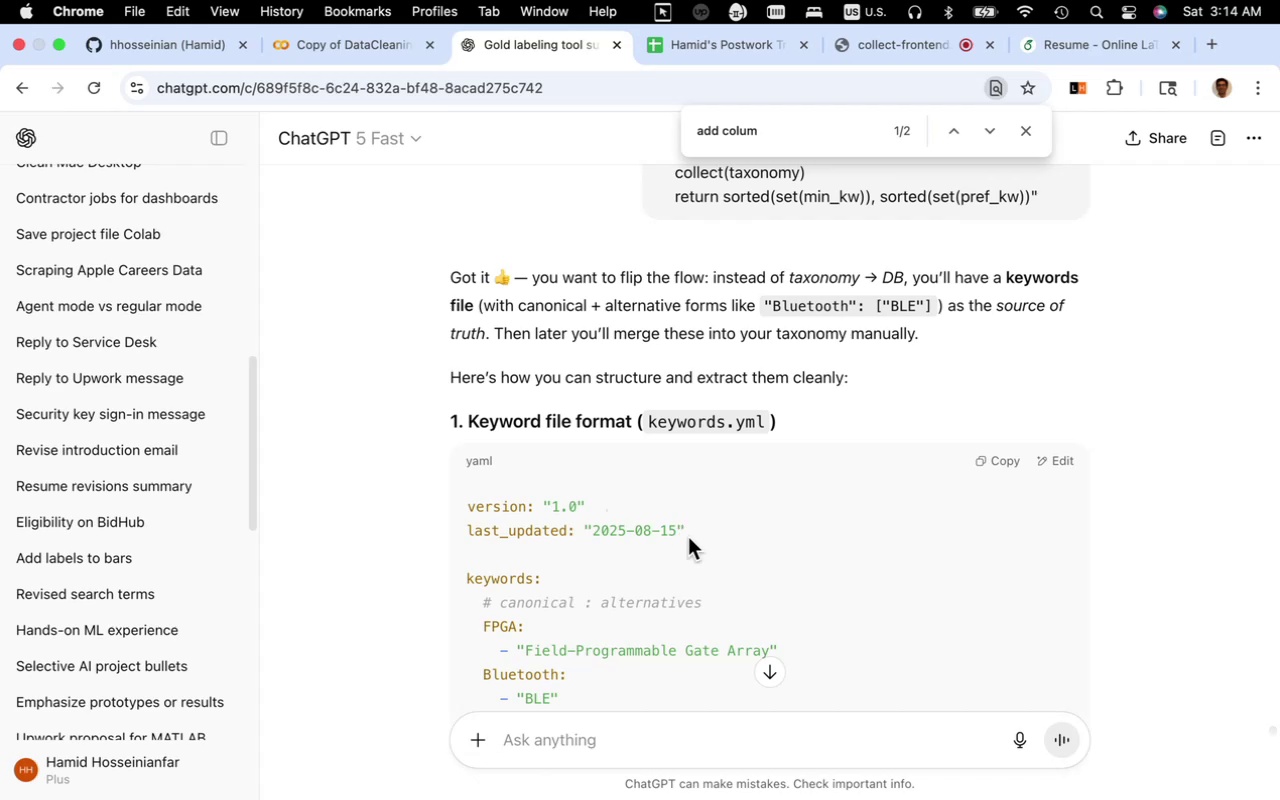 
scroll: coordinate [717, 547], scroll_direction: down, amount: 8.0
 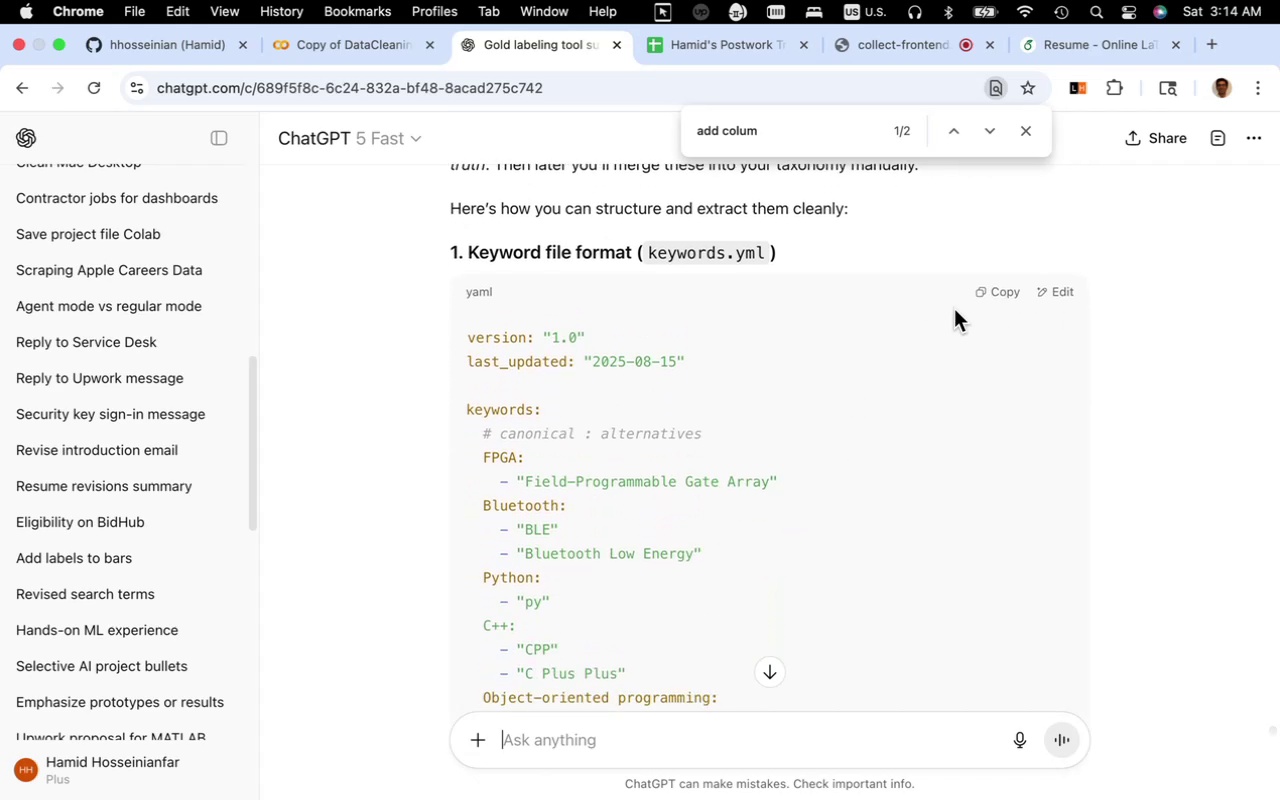 
left_click([993, 293])
 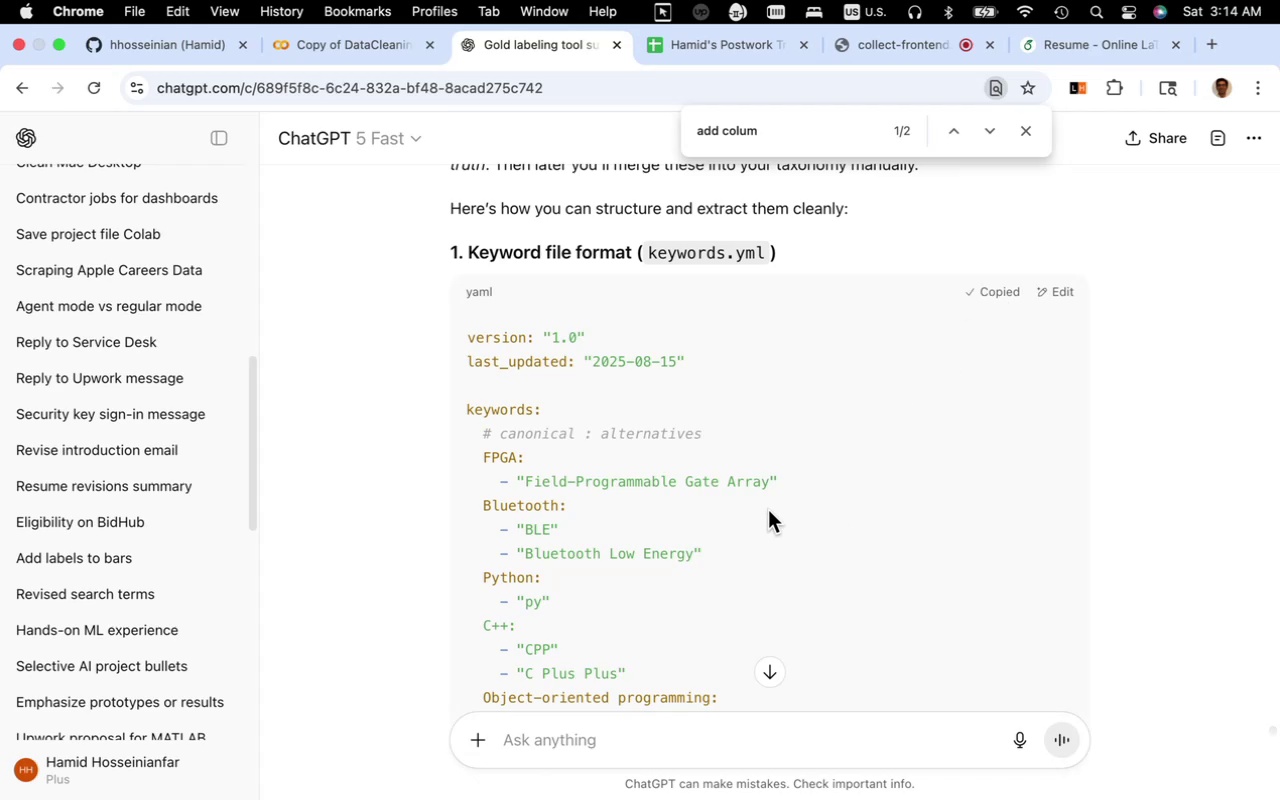 
scroll: coordinate [768, 510], scroll_direction: down, amount: 6.0
 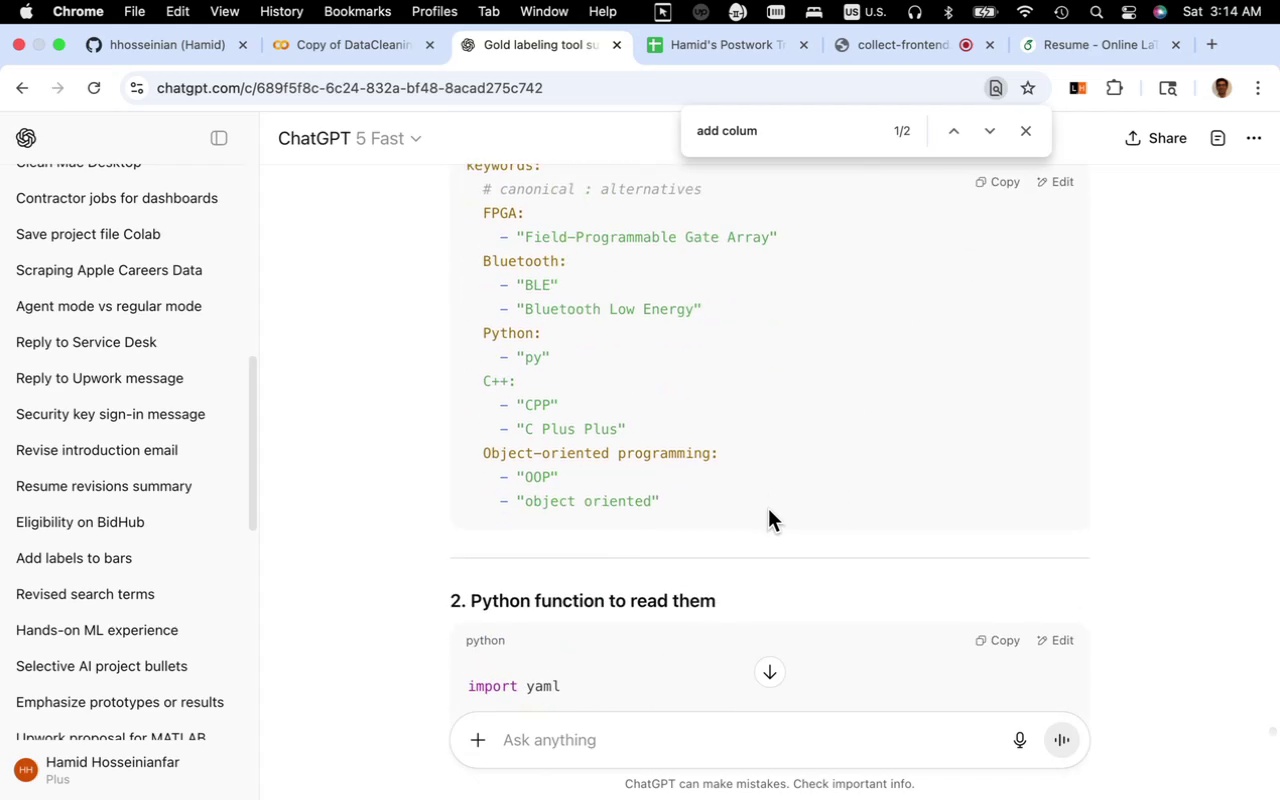 
scroll: coordinate [768, 510], scroll_direction: up, amount: 2.0
 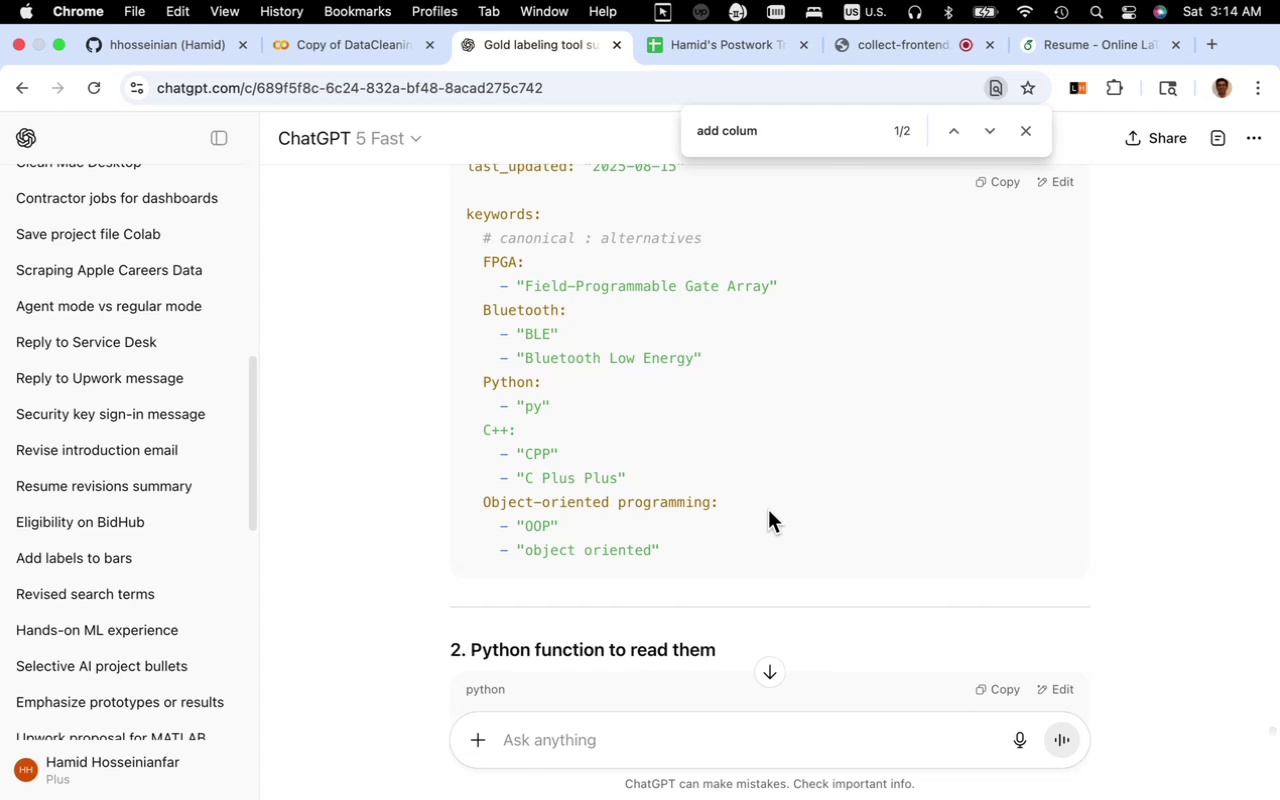 
wait(13.48)
 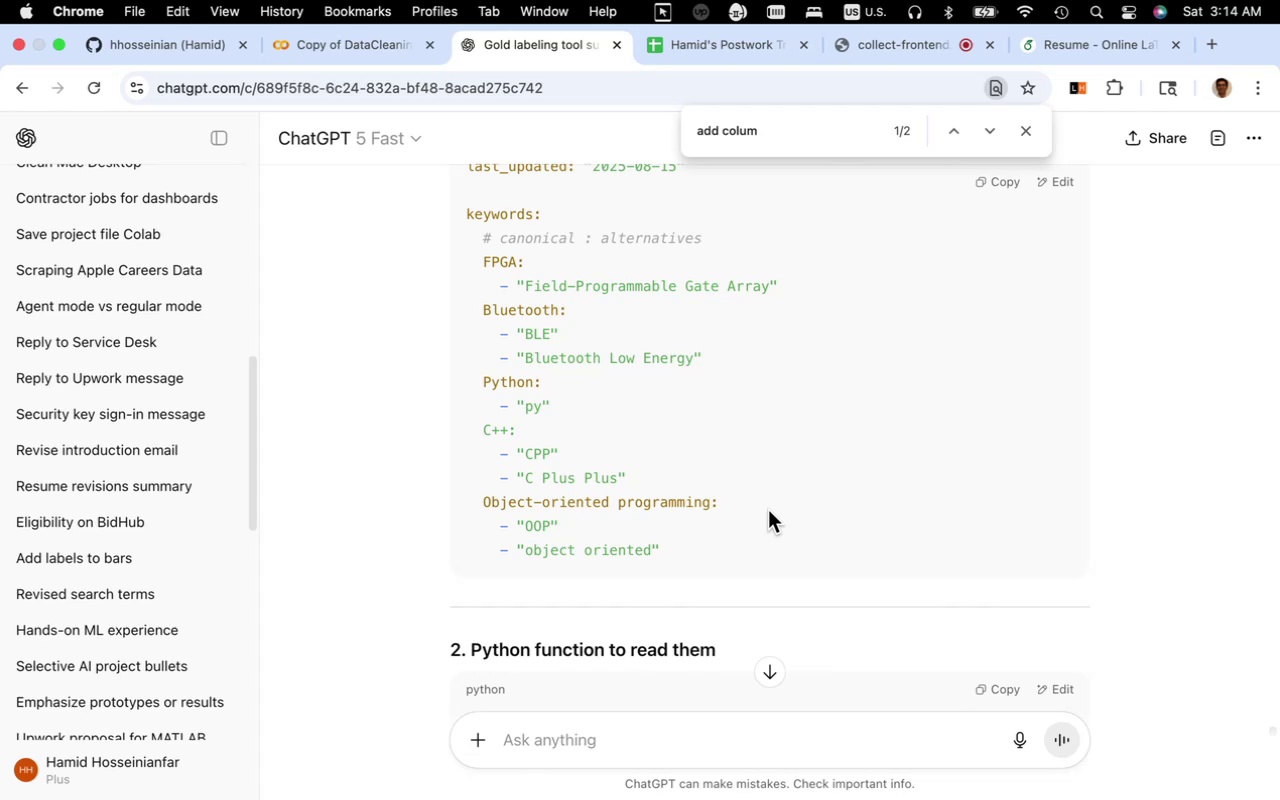 
hold_key(key=Fn, duration=0.6)
 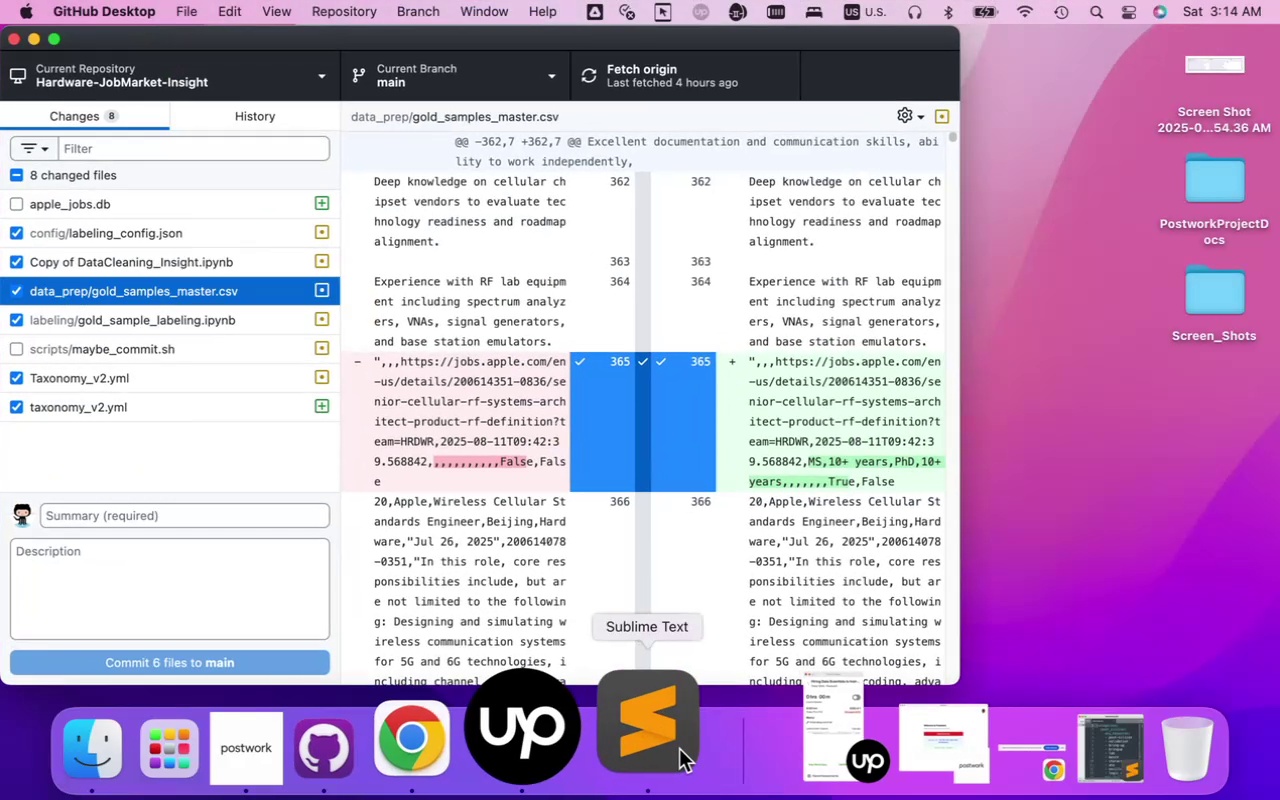 
left_click([679, 749])
 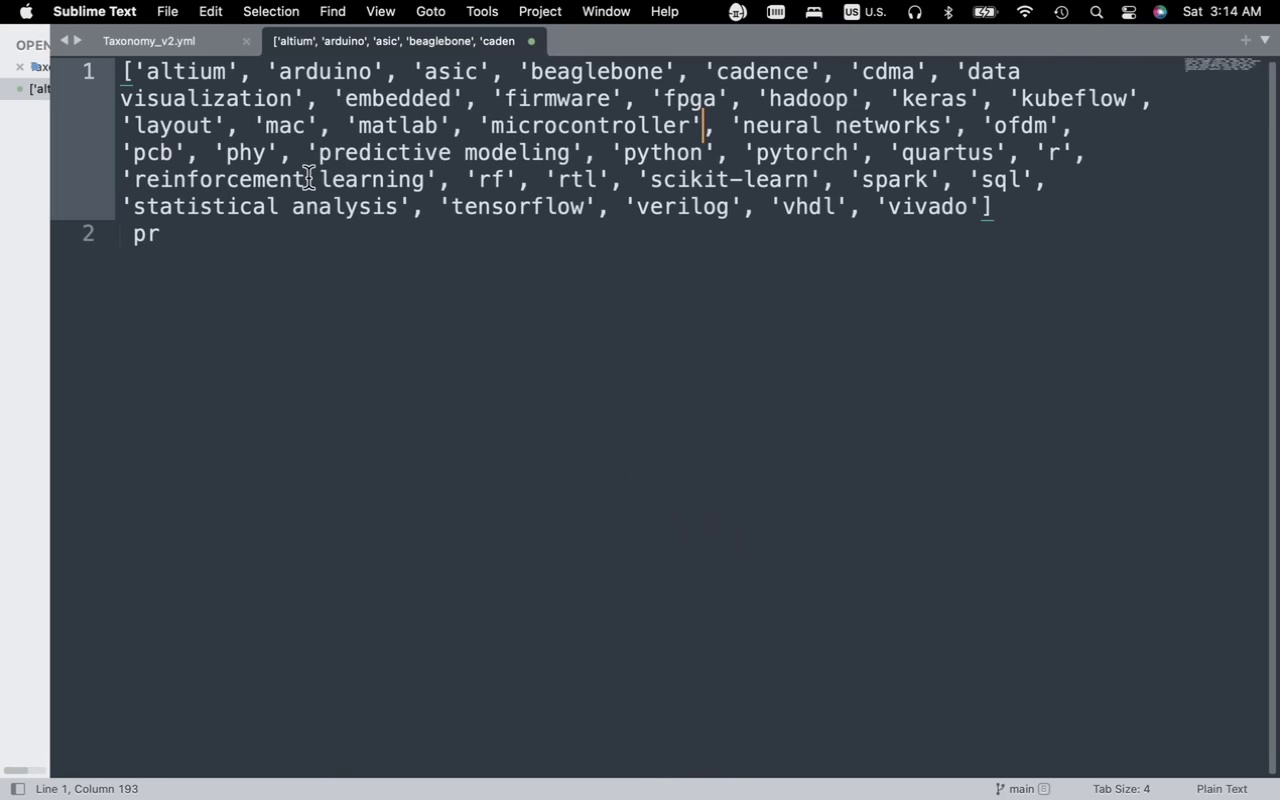 
wait(6.89)
 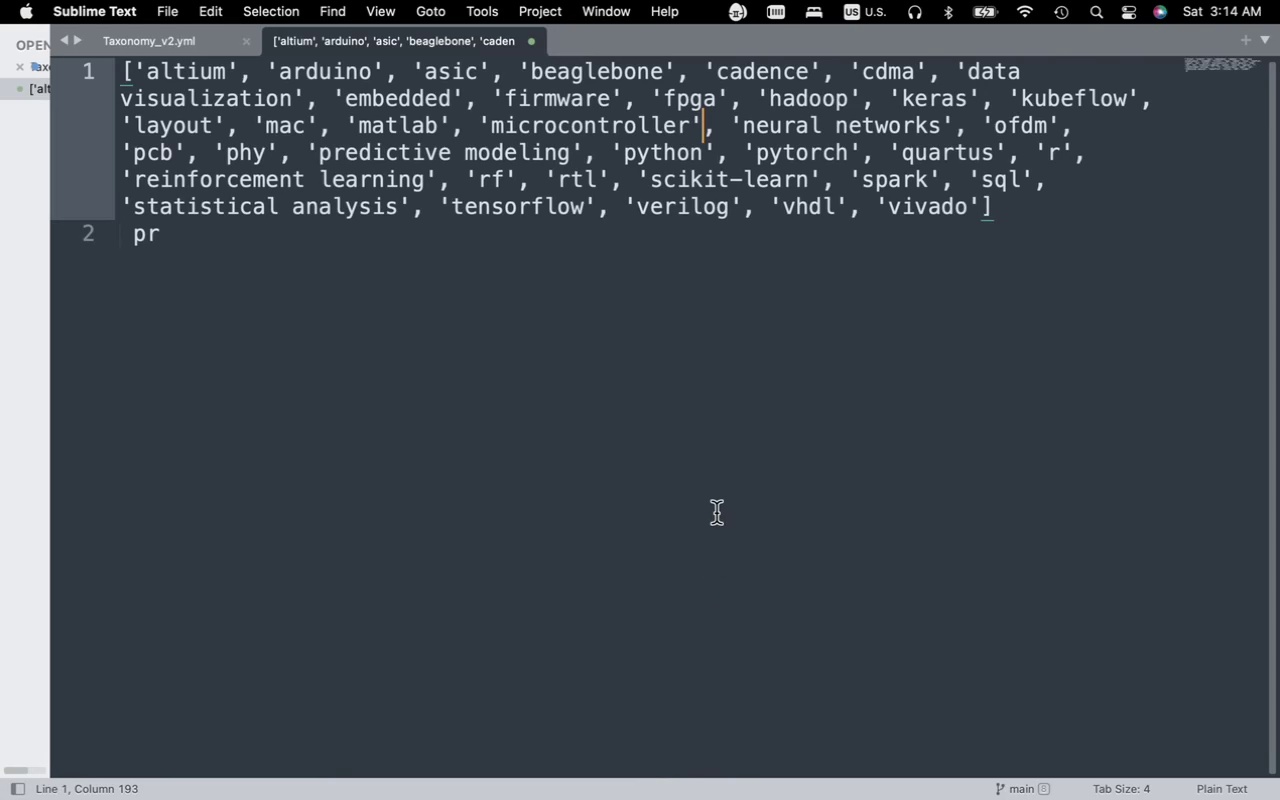 
left_click([197, 37])
 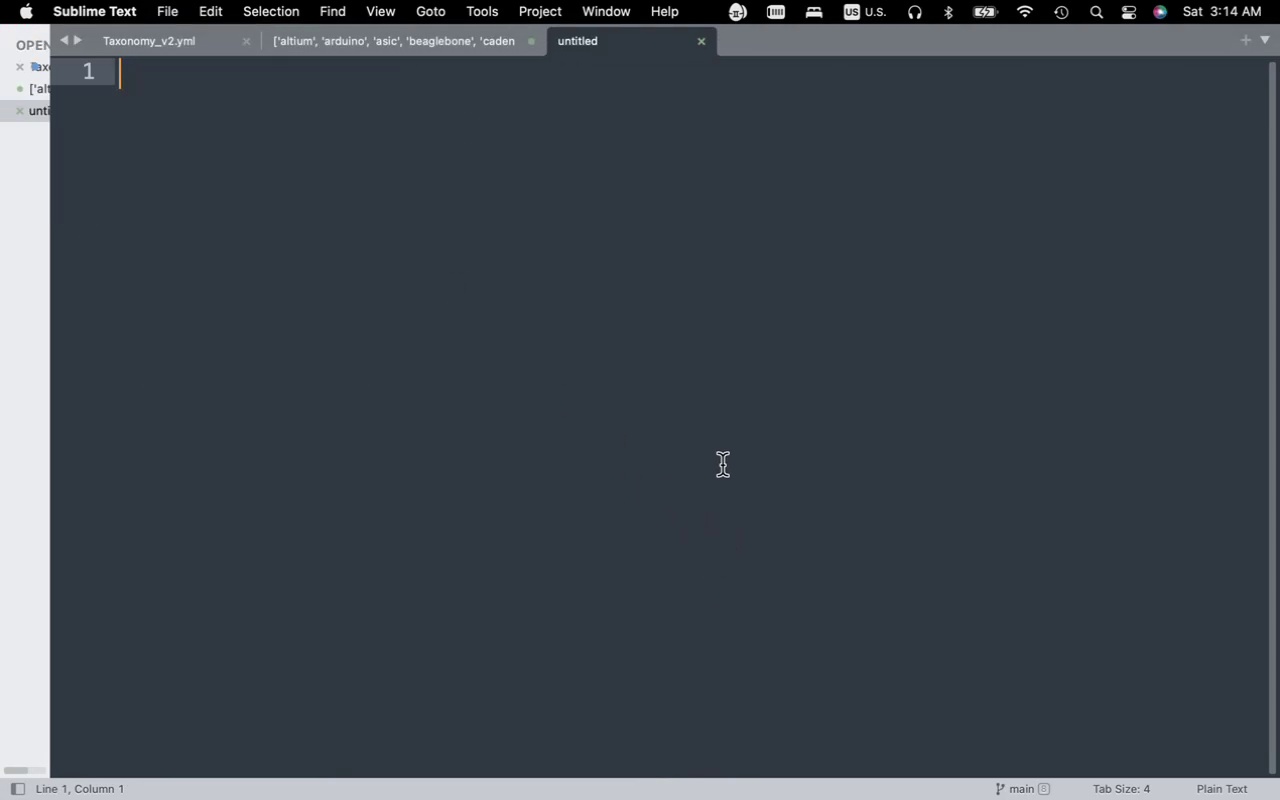 
key(Meta+V)
 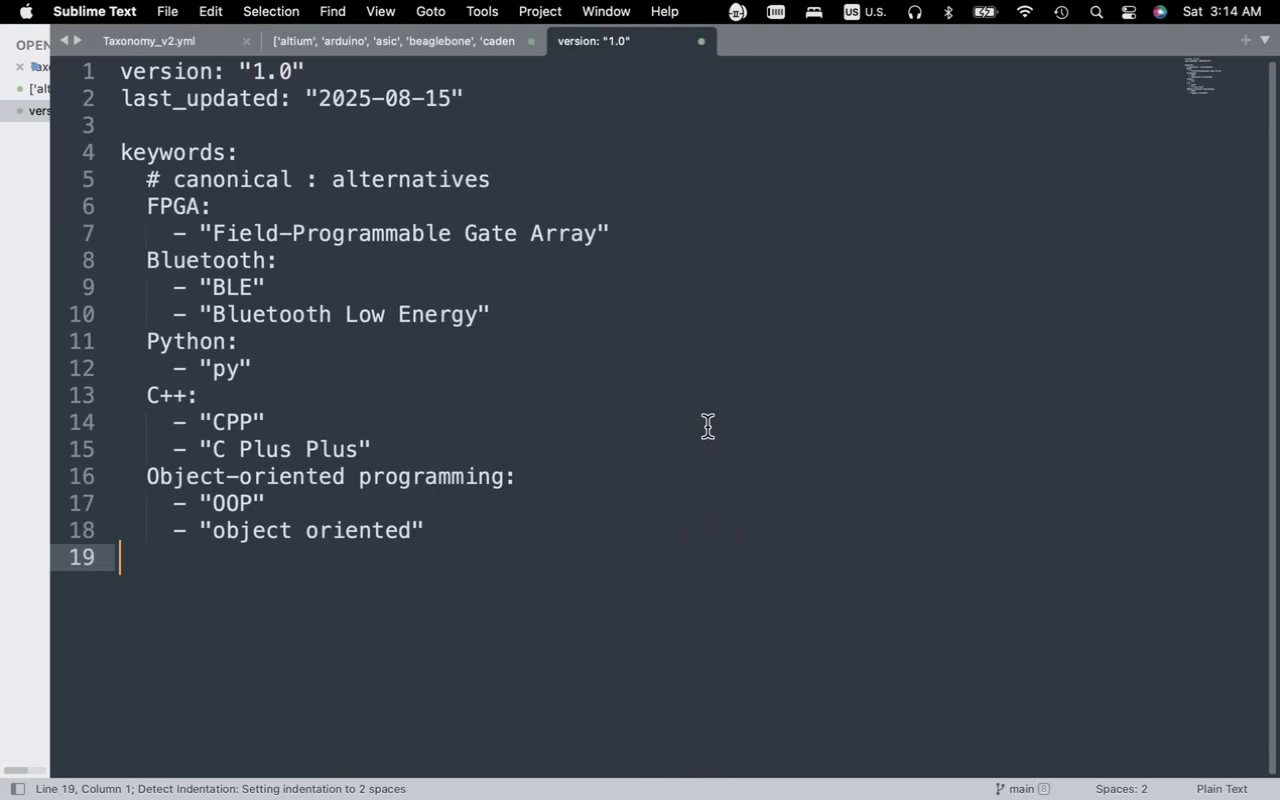 
hold_key(key=CommandLeft, duration=4.63)
 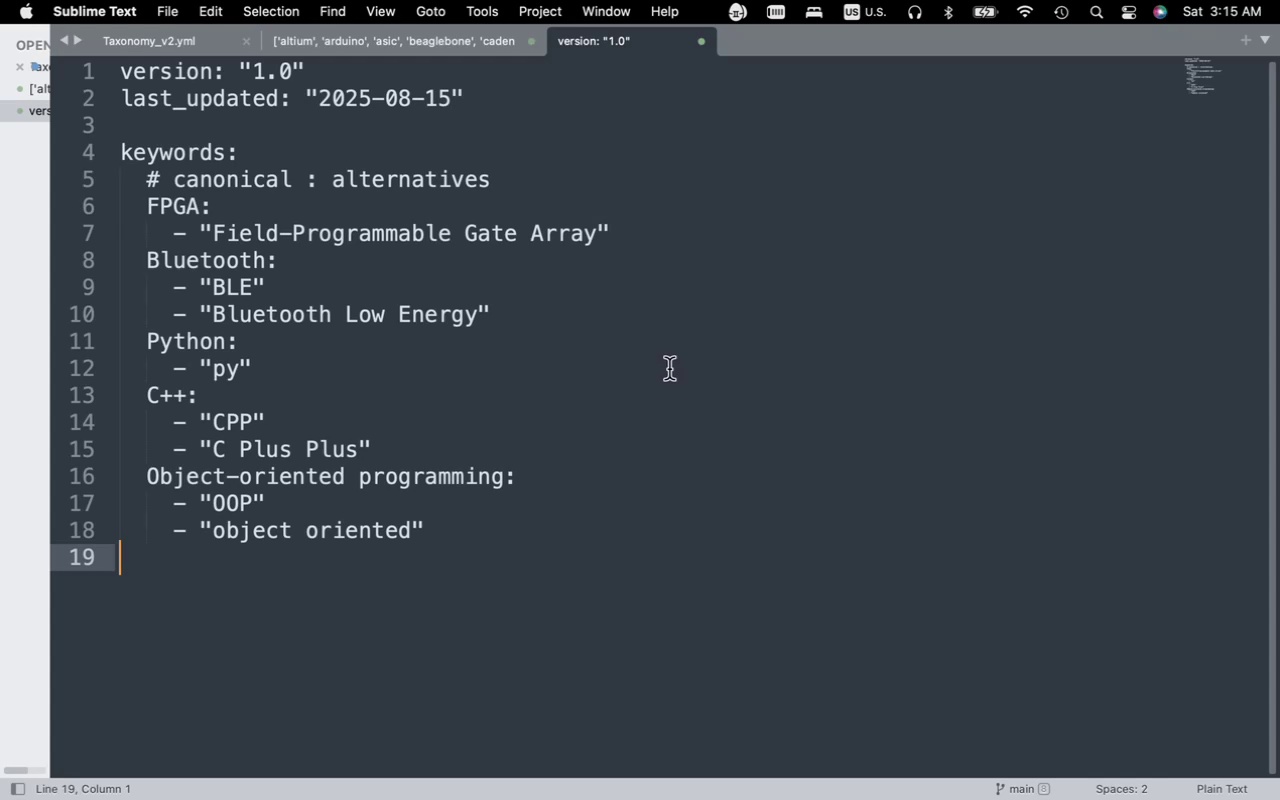 
wait(17.45)
 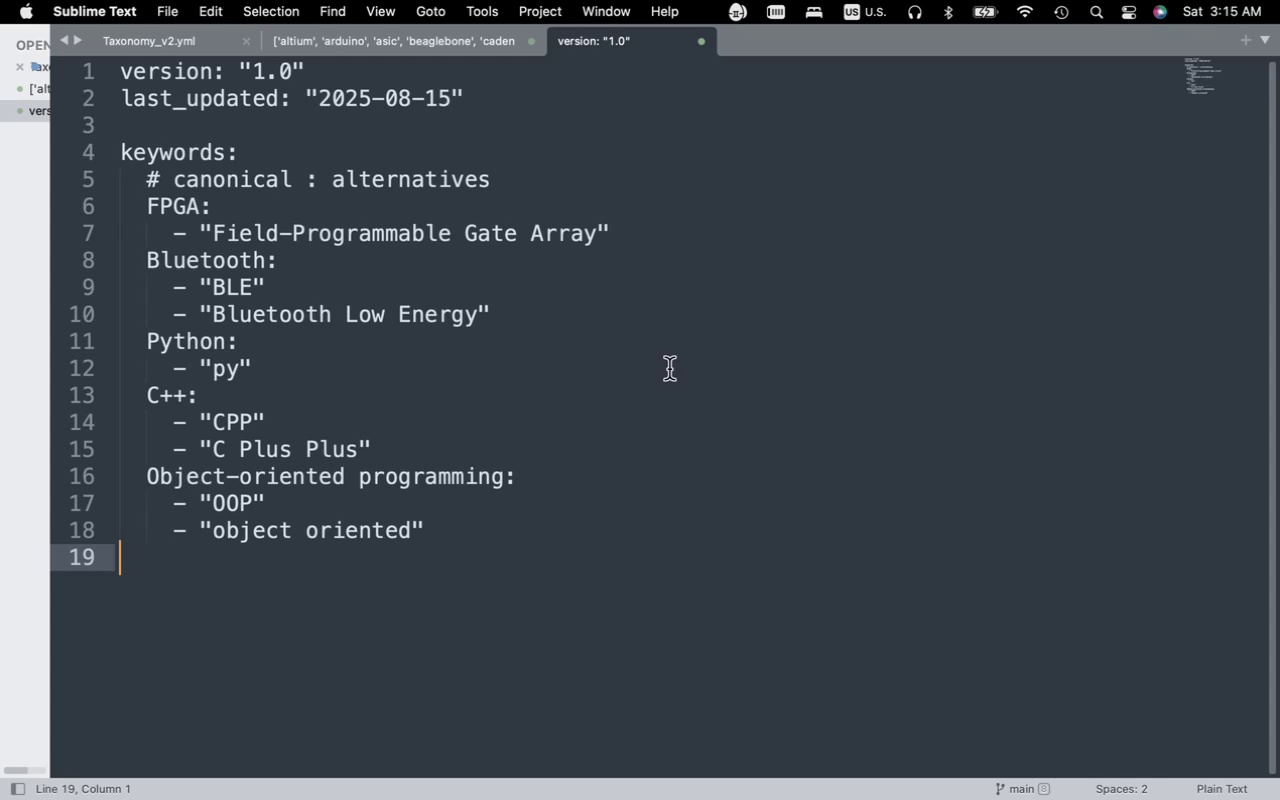 
key(Meta+S)
 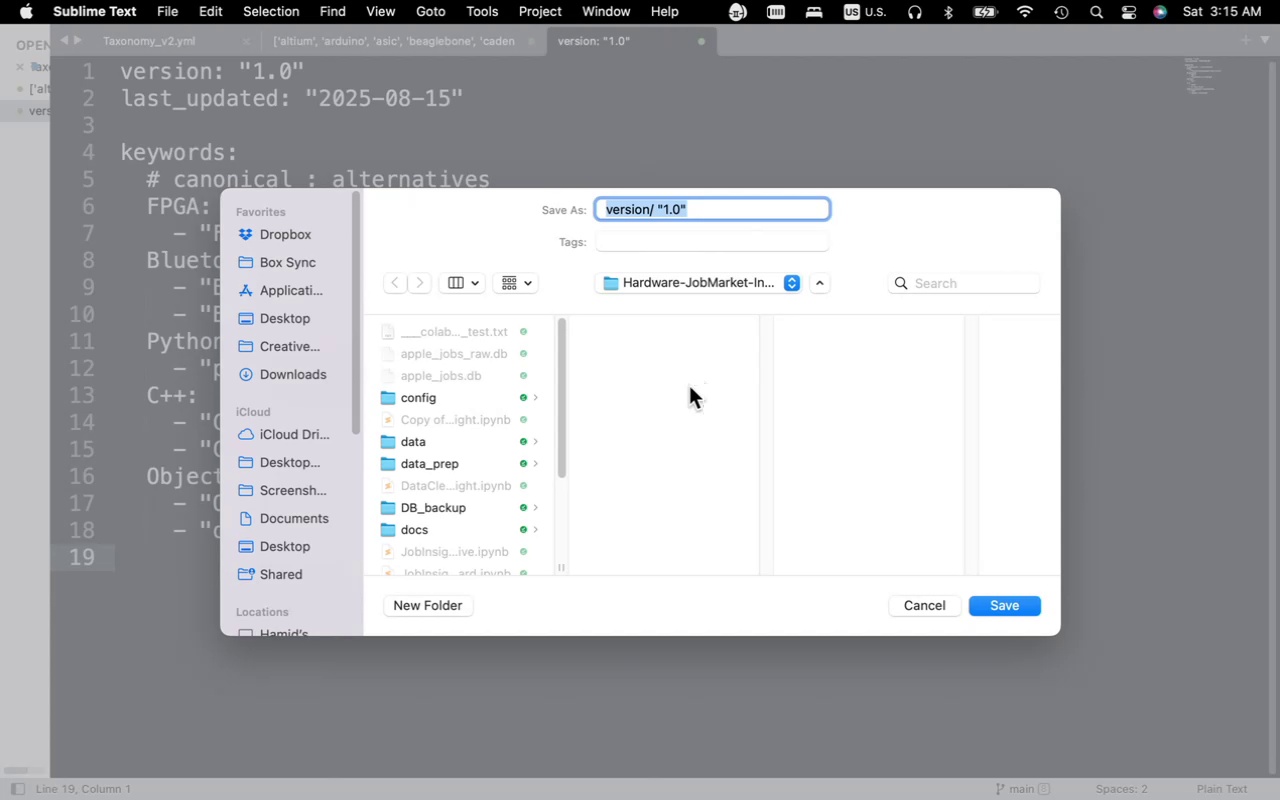 
wait(13.74)
 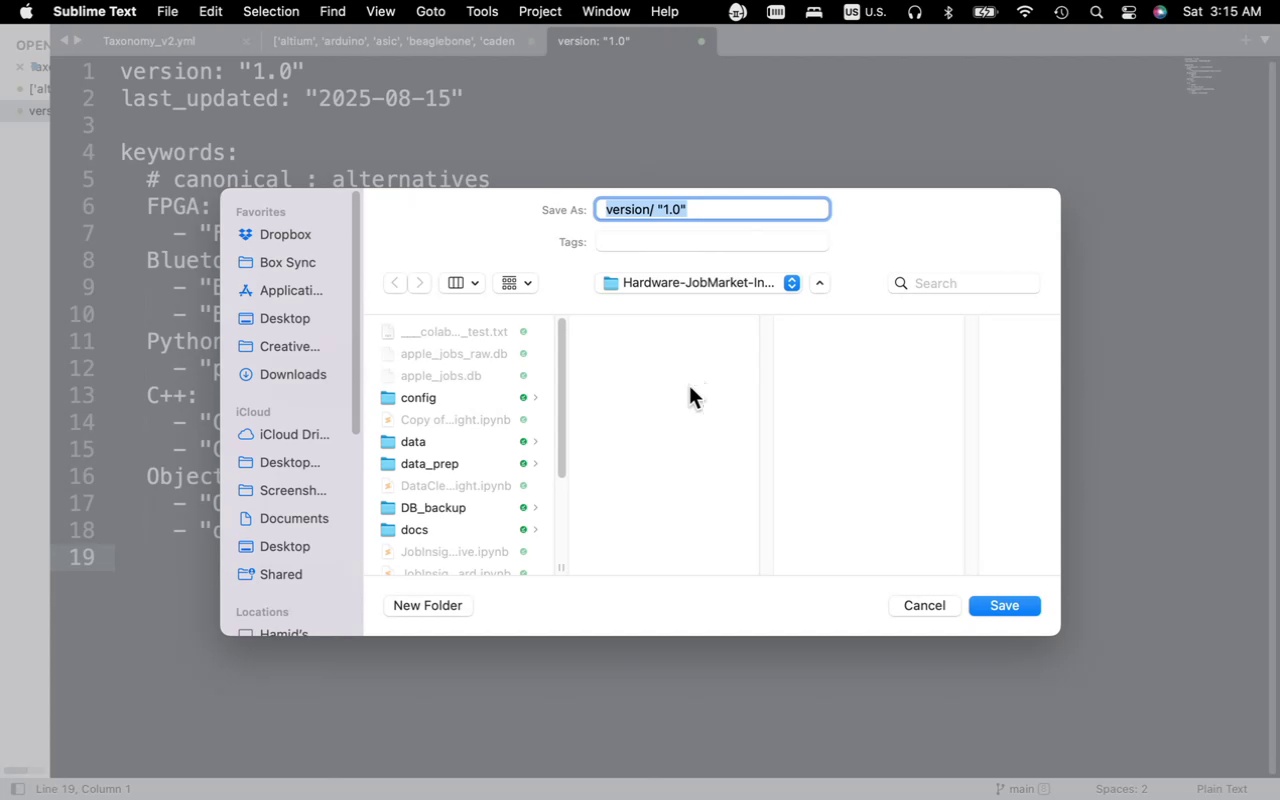 
scroll: coordinate [644, 423], scroll_direction: up, amount: 7.0
 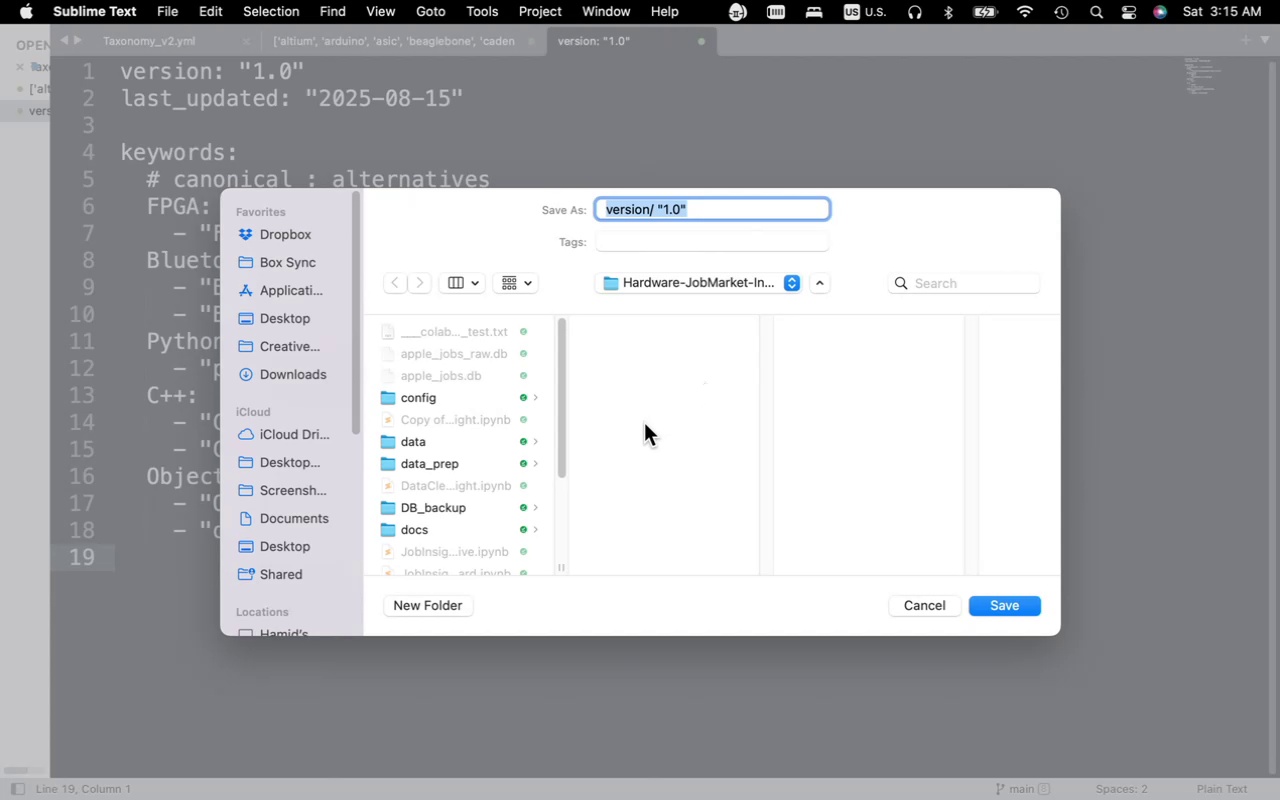 
scroll: coordinate [644, 423], scroll_direction: down, amount: 11.0
 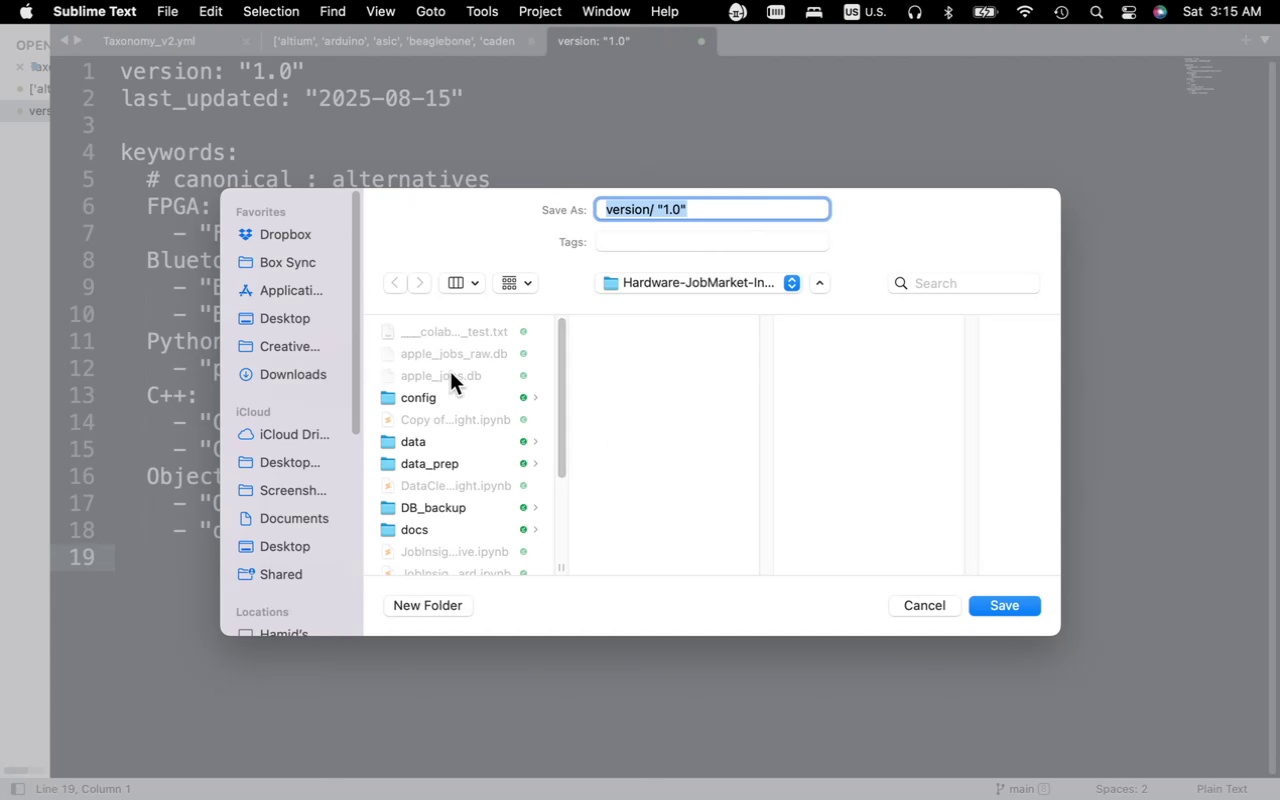 
left_click([450, 372])
 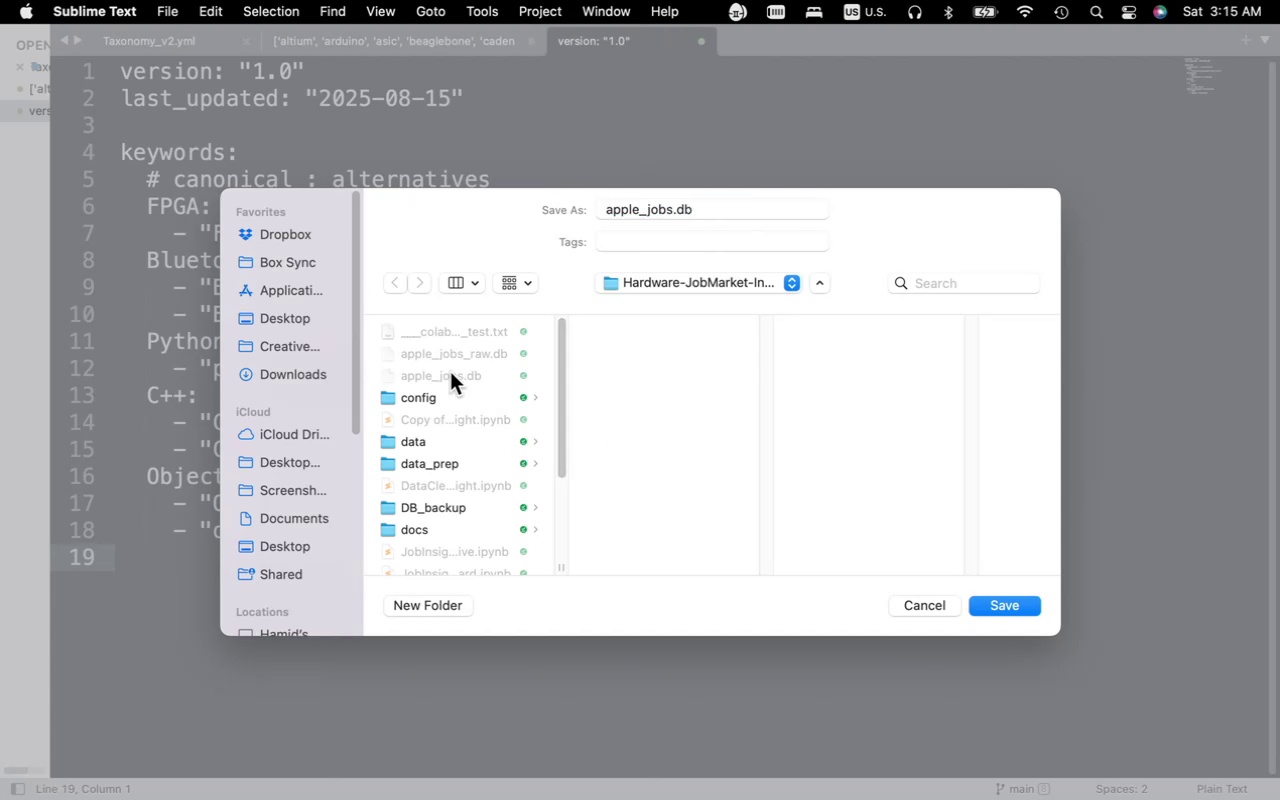 
scroll: coordinate [450, 372], scroll_direction: down, amount: 10.0
 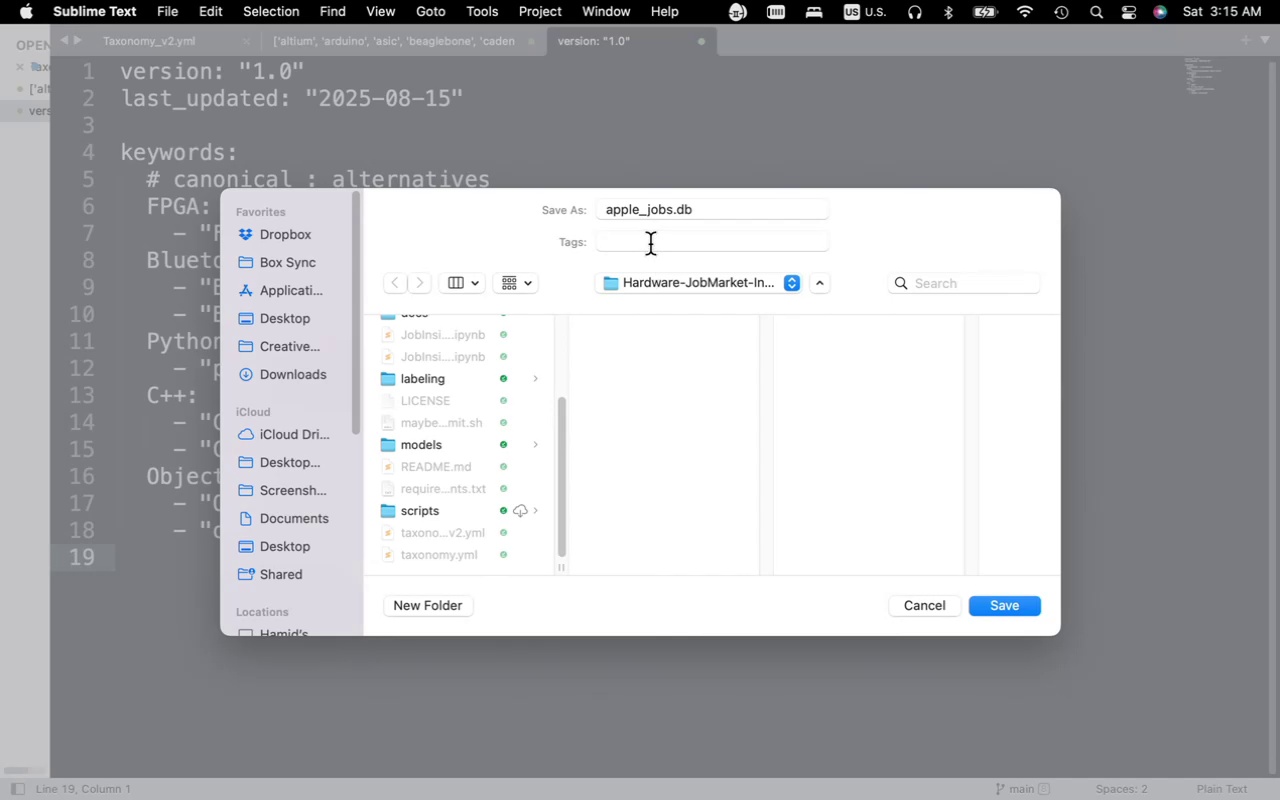 
left_click([650, 244])
 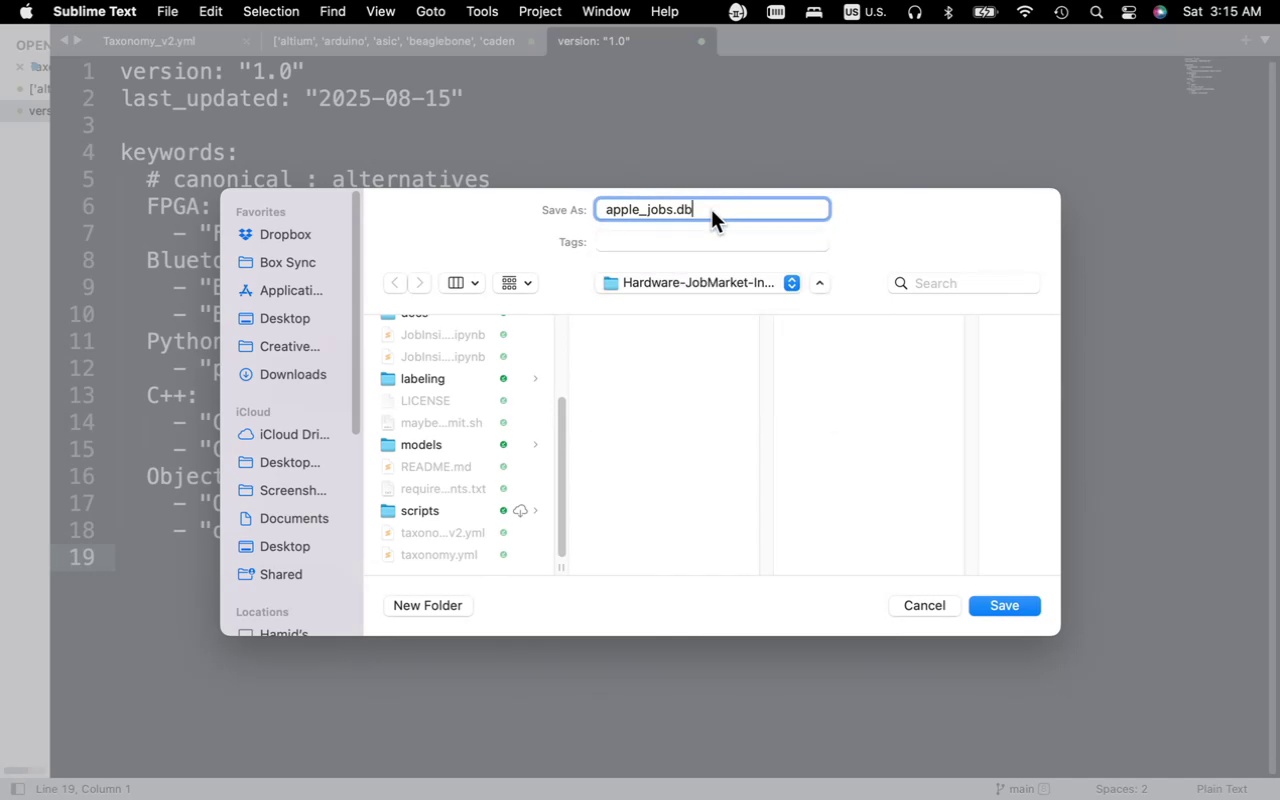 
left_click_drag(start_coordinate=[708, 213], to_coordinate=[600, 209])
 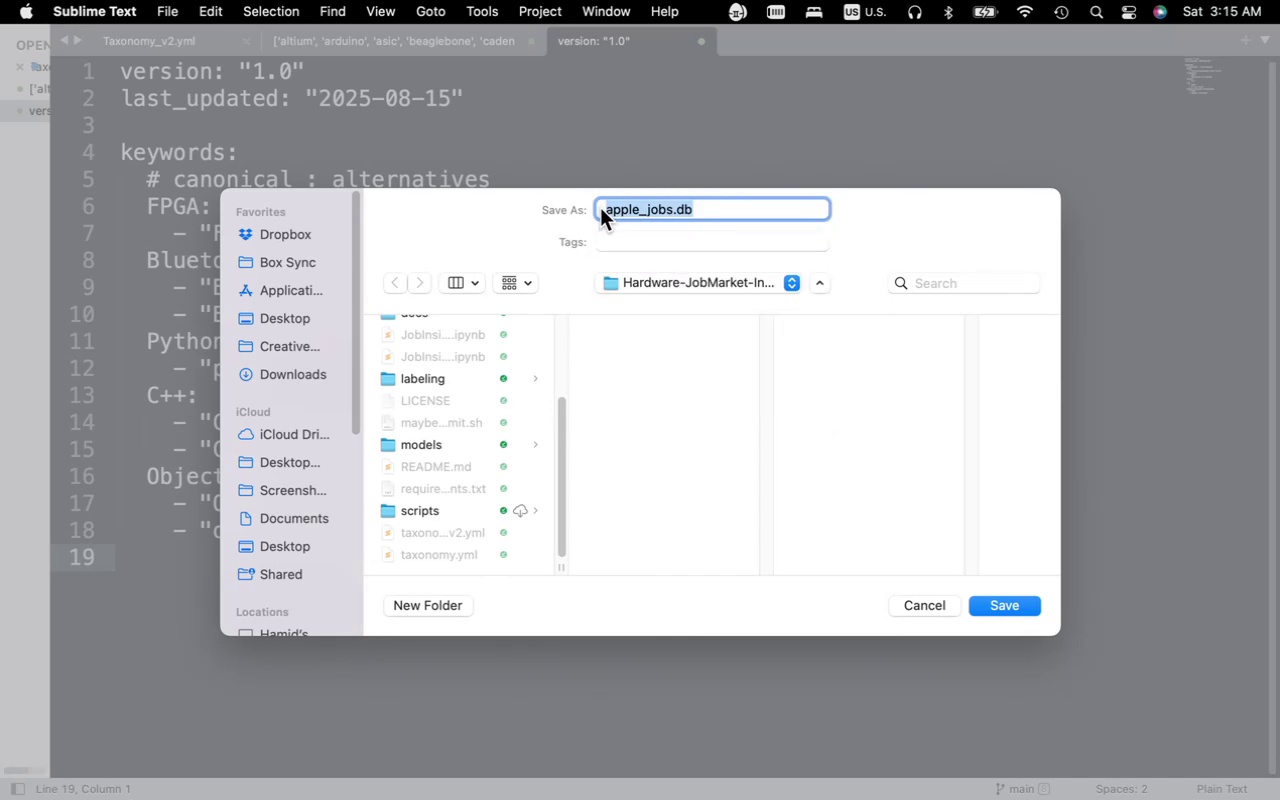 
type(keywords.)
 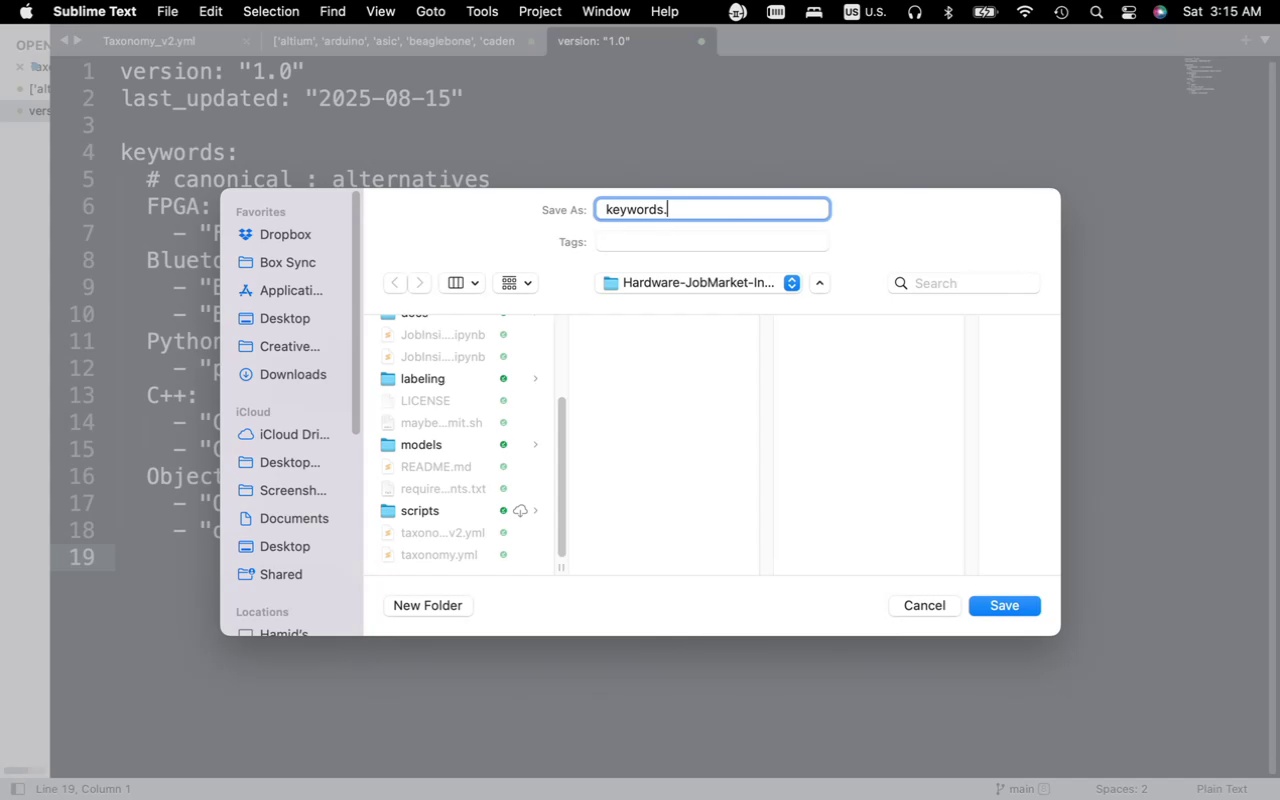 
type(tml)
key(Backspace)
key(Backspace)
key(Backspace)
type(yml)
 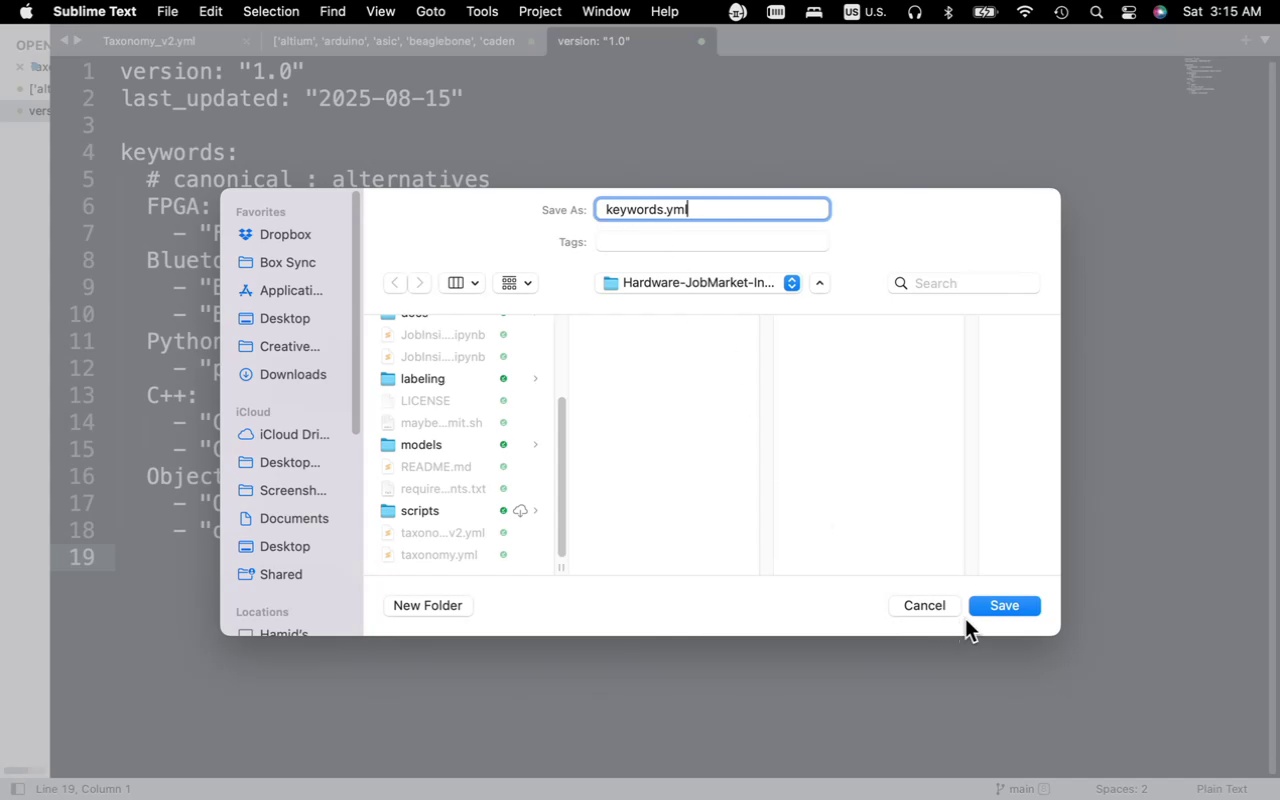 
left_click([1011, 606])
 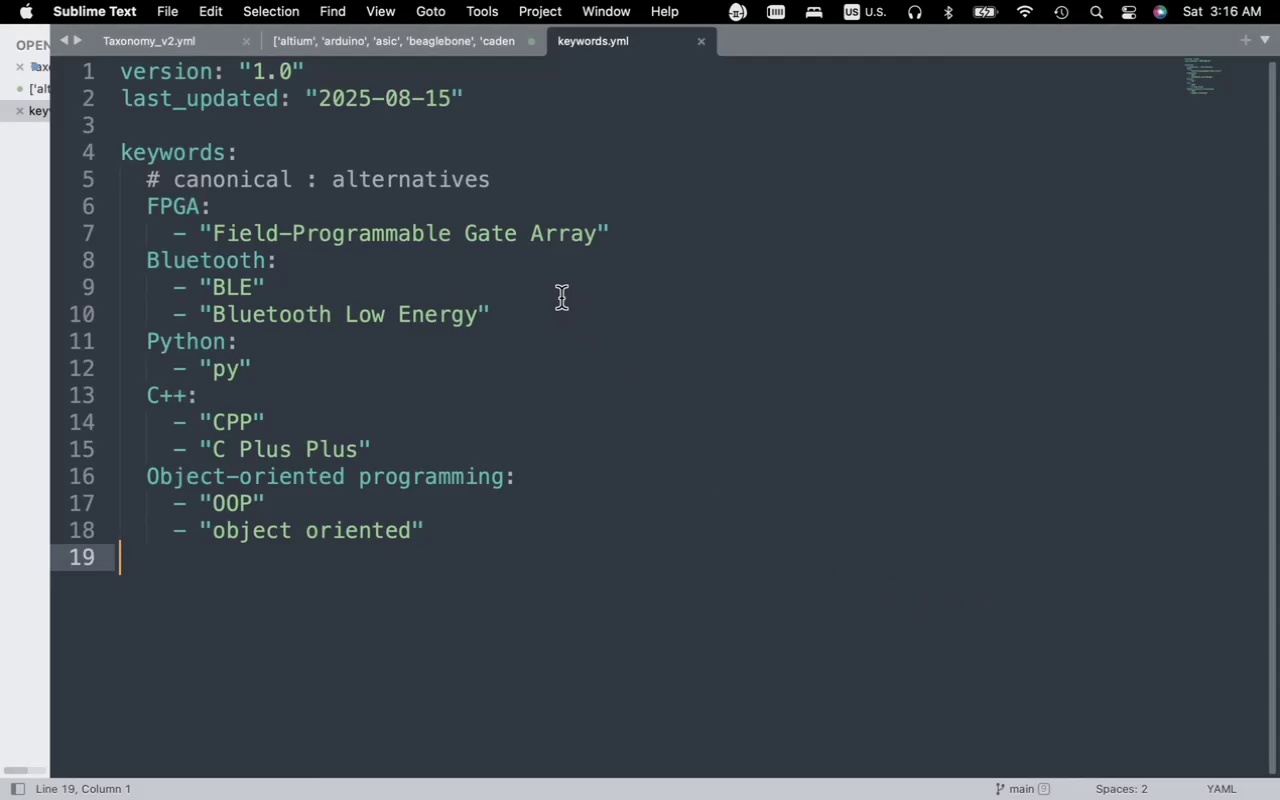 
wait(7.51)
 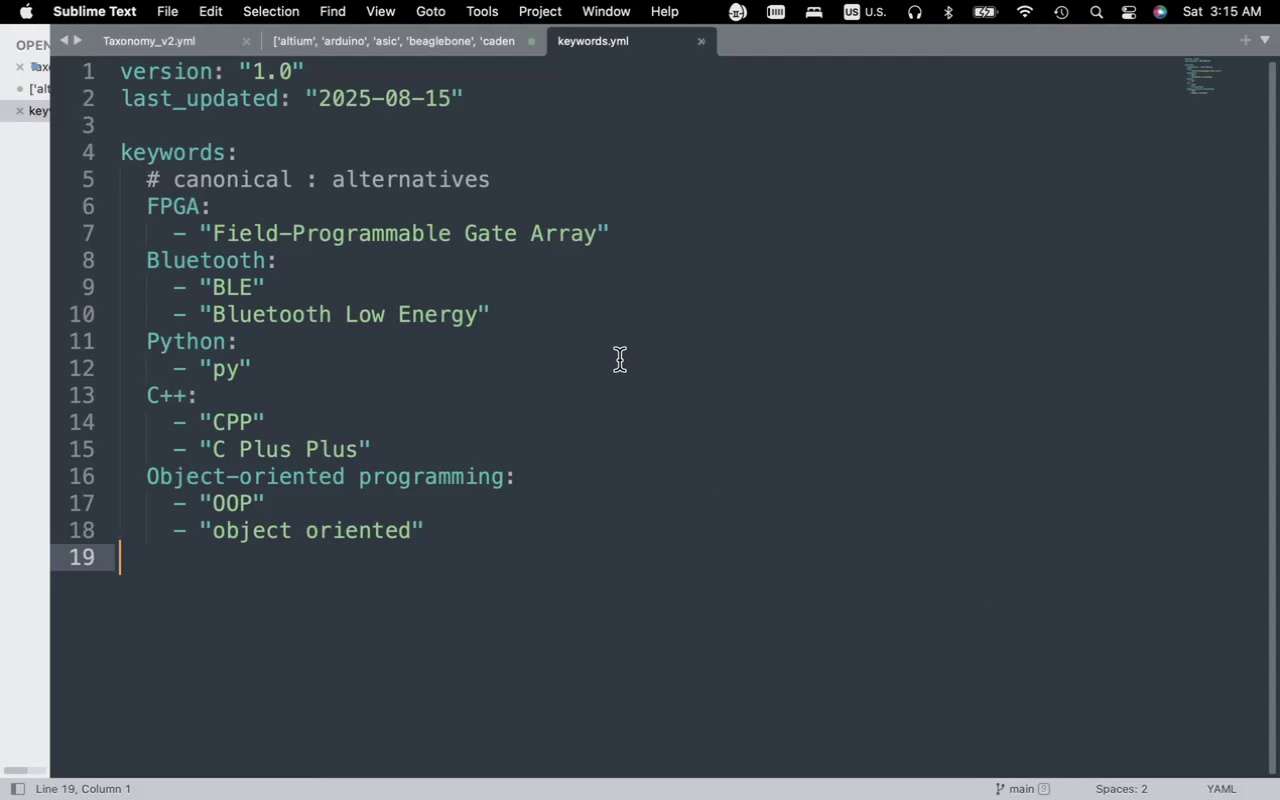 
left_click([449, 40])
 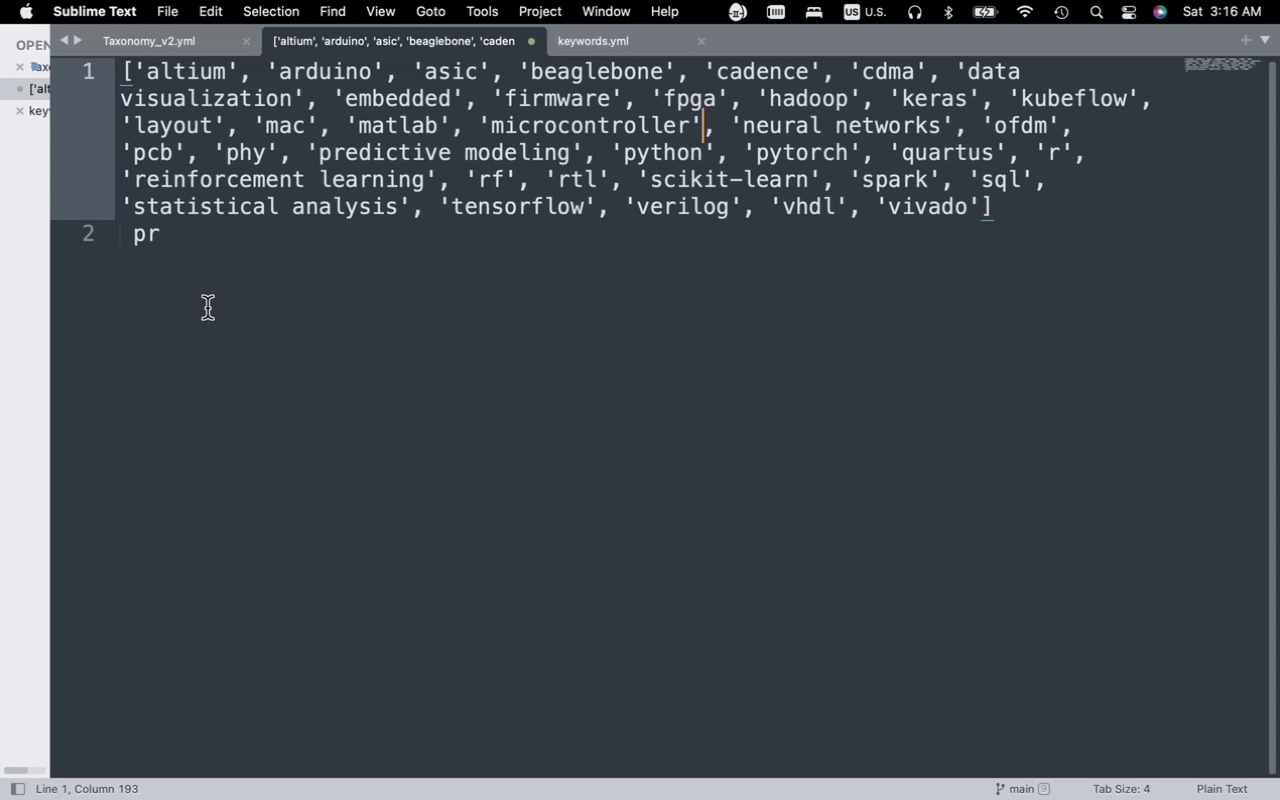 
left_click([204, 279])
 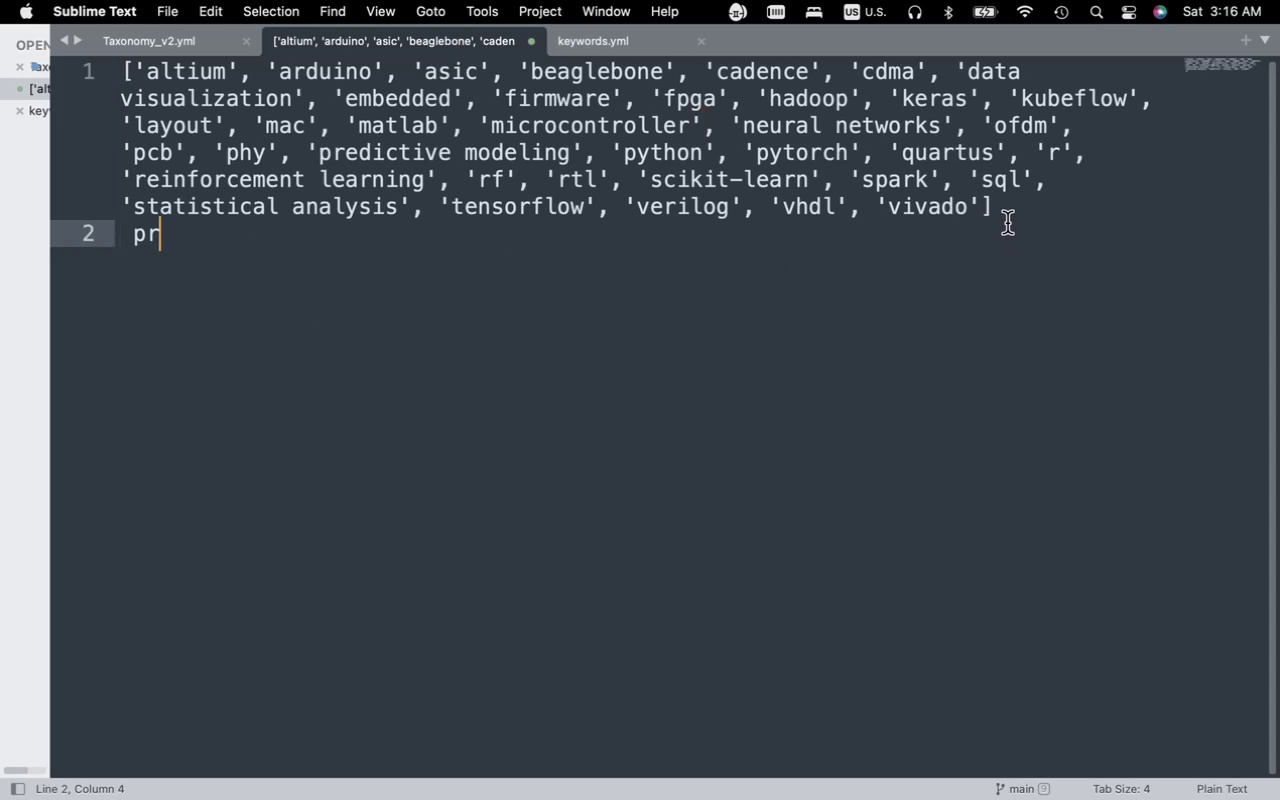 
left_click_drag(start_coordinate=[999, 209], to_coordinate=[94, 60])
 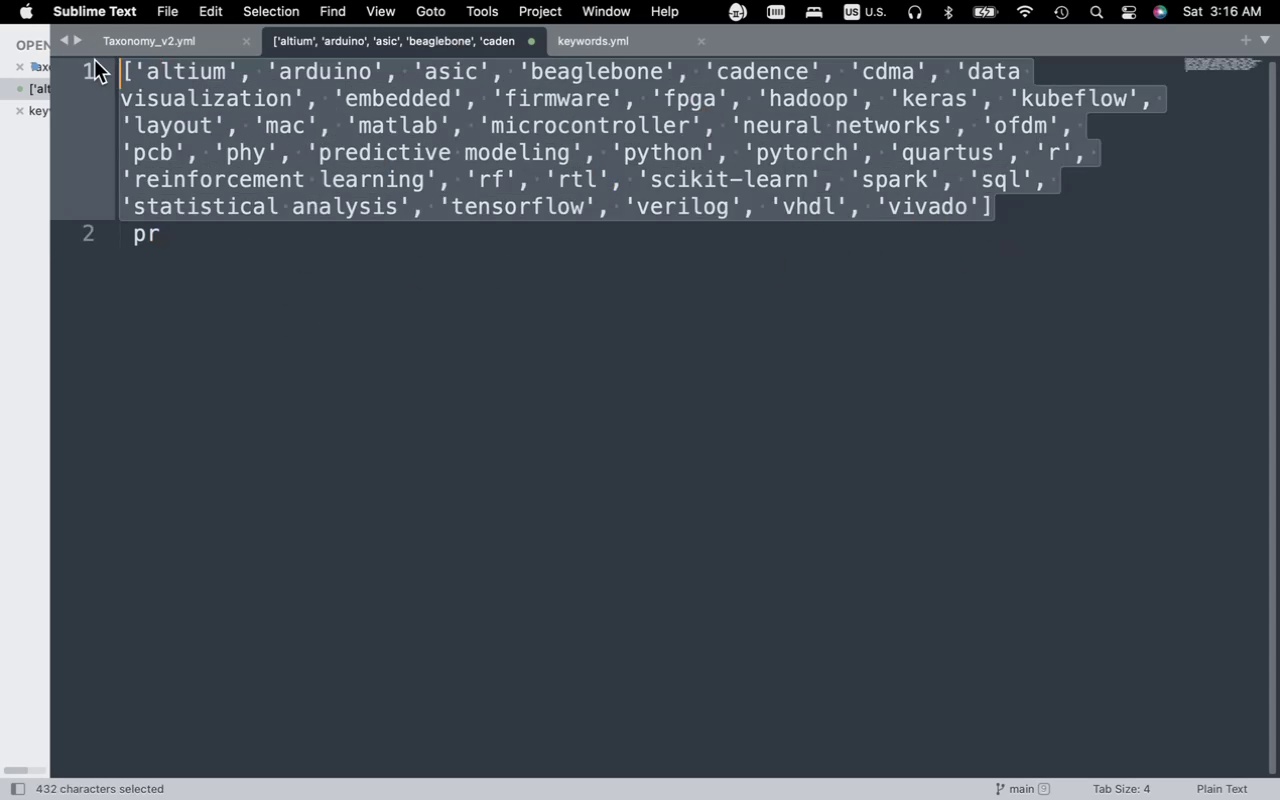 
key(Meta+C)
 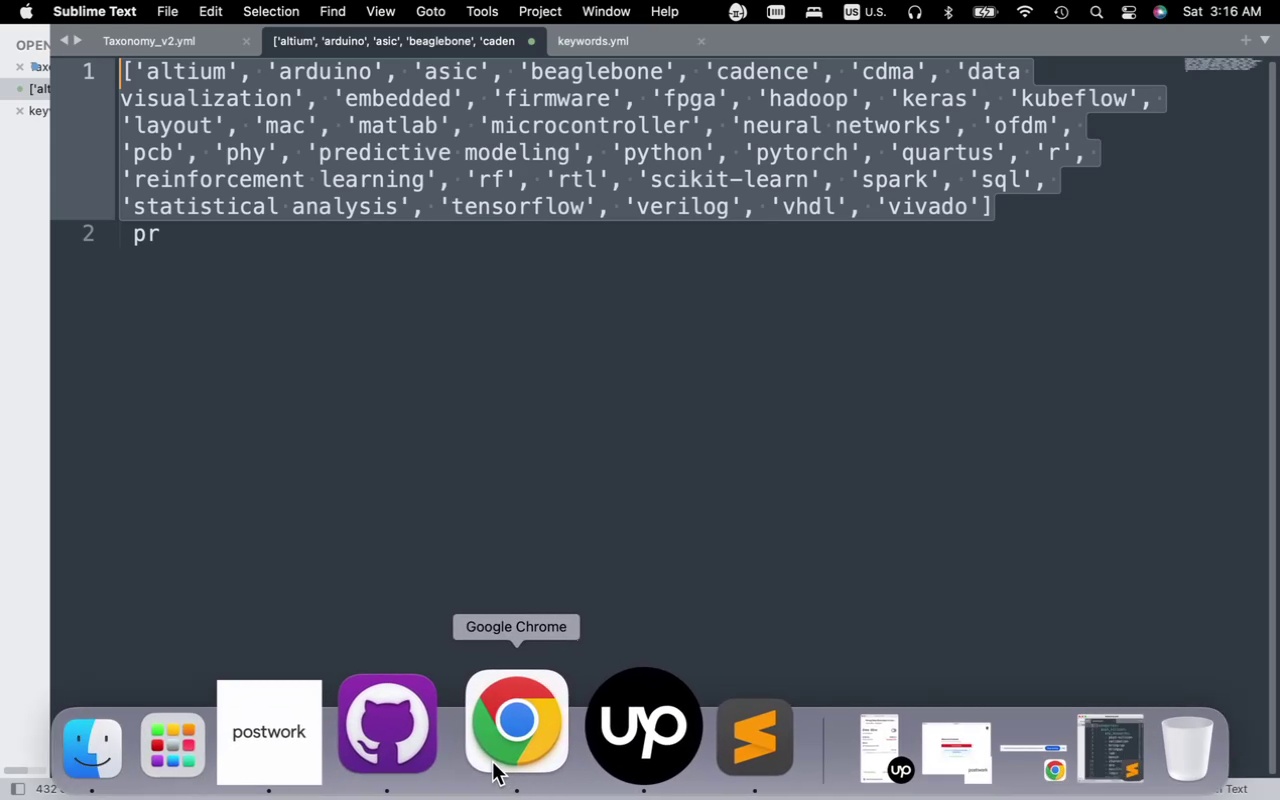 
wait(5.51)
 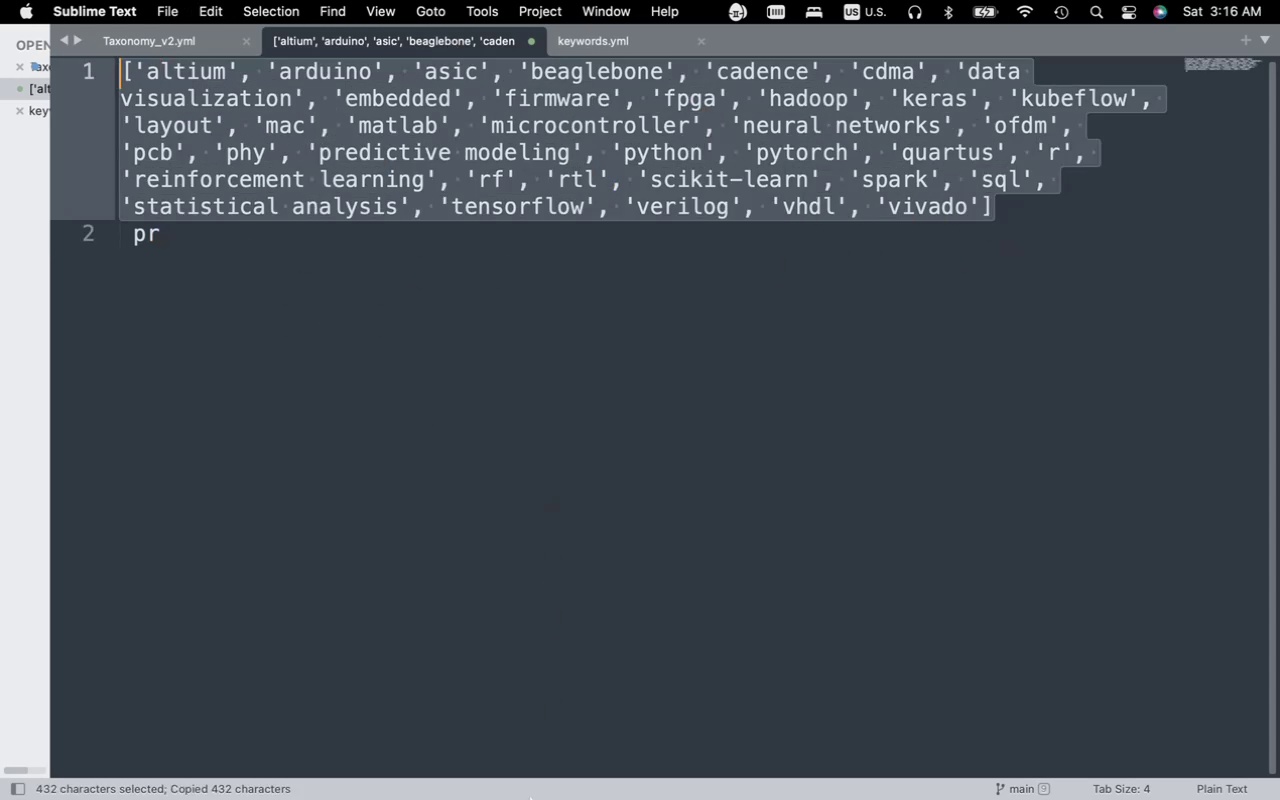 
left_click([500, 753])
 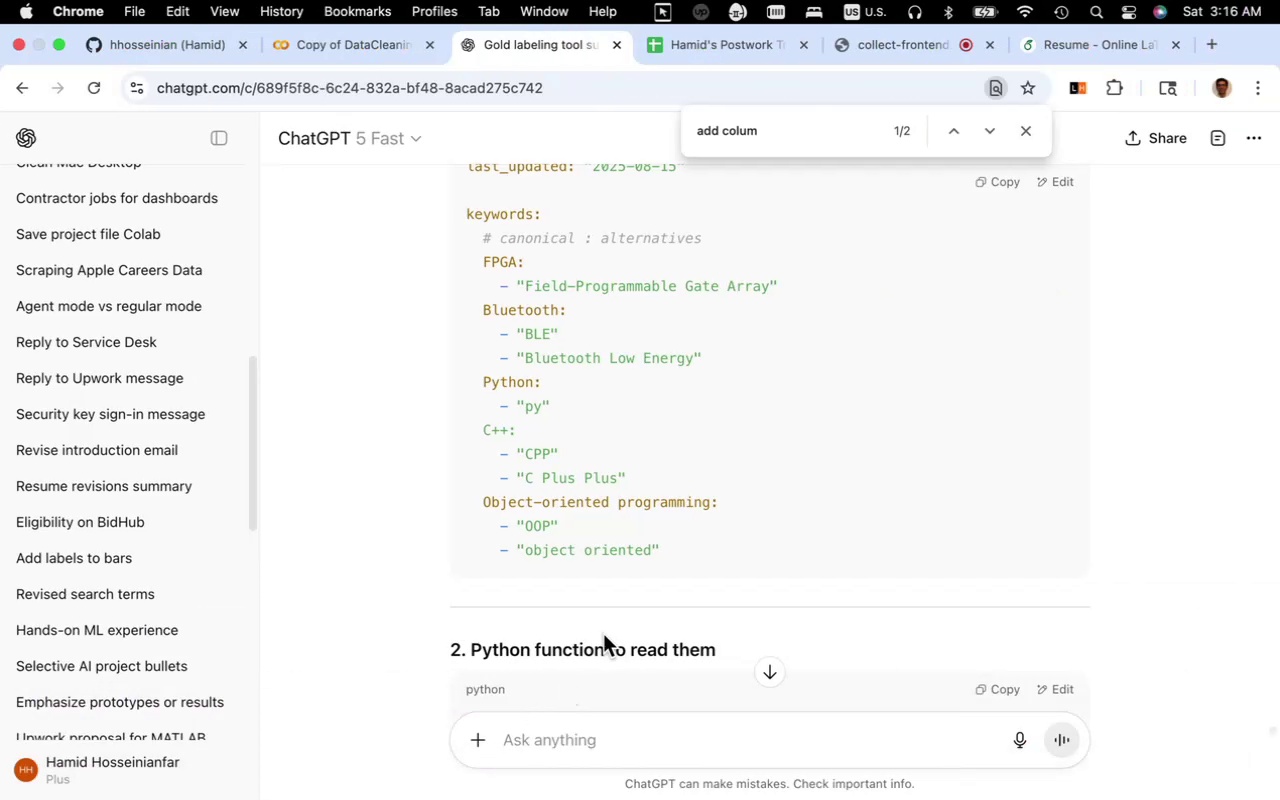 
scroll: coordinate [650, 579], scroll_direction: up, amount: 10.0
 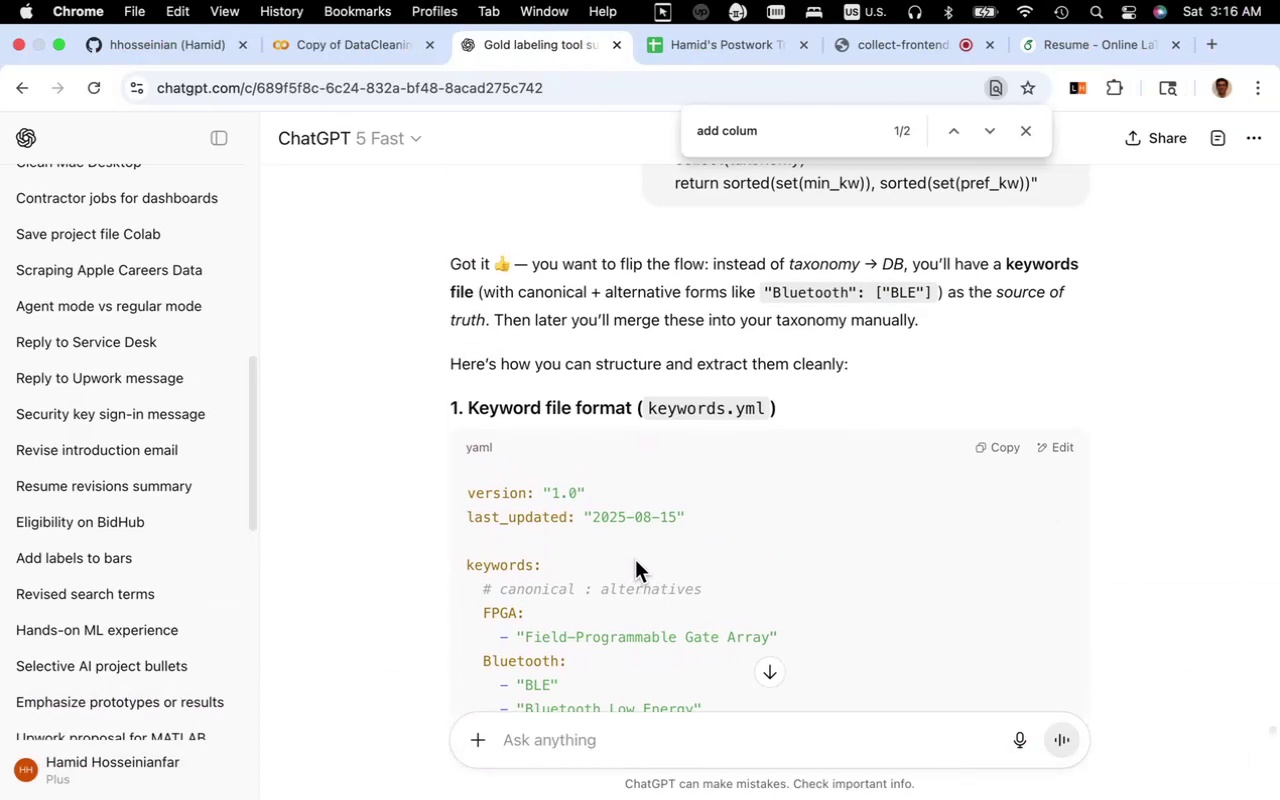 
scroll: coordinate [684, 660], scroll_direction: down, amount: 16.0
 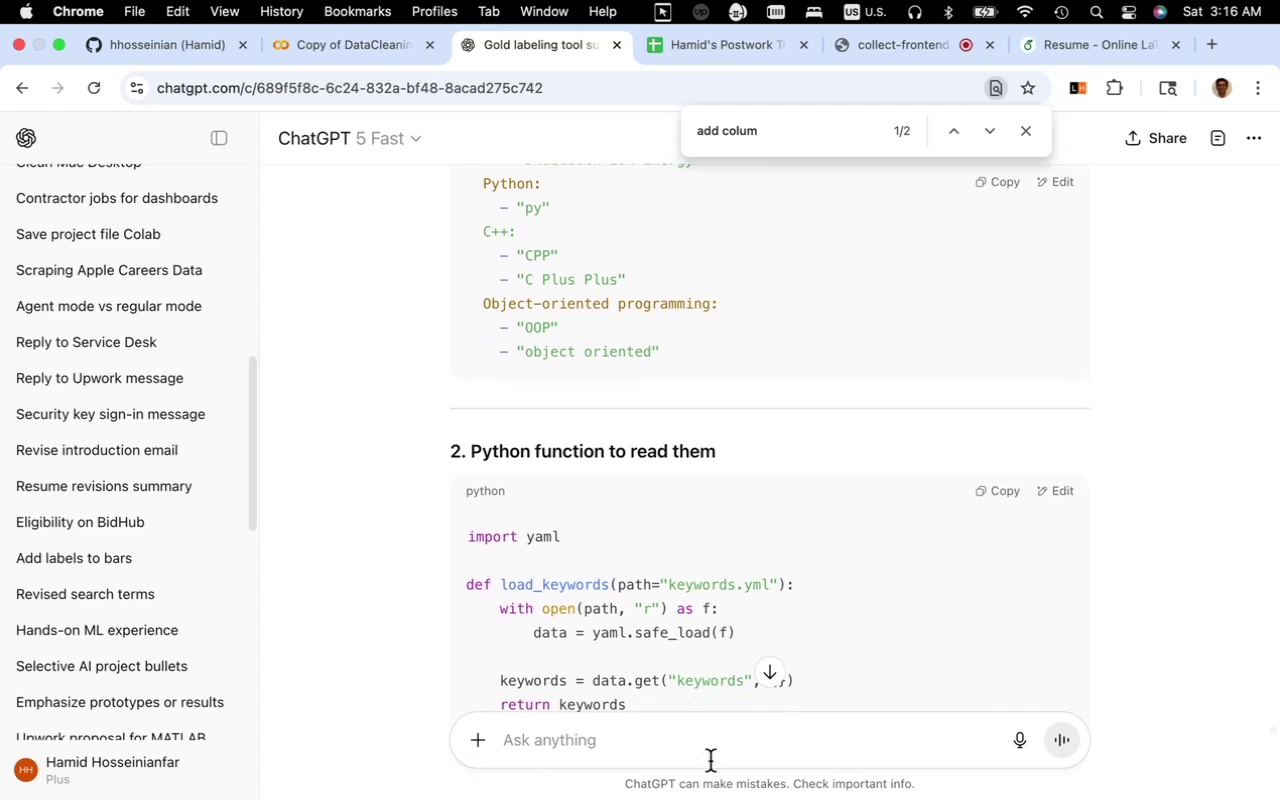 
left_click([710, 757])
 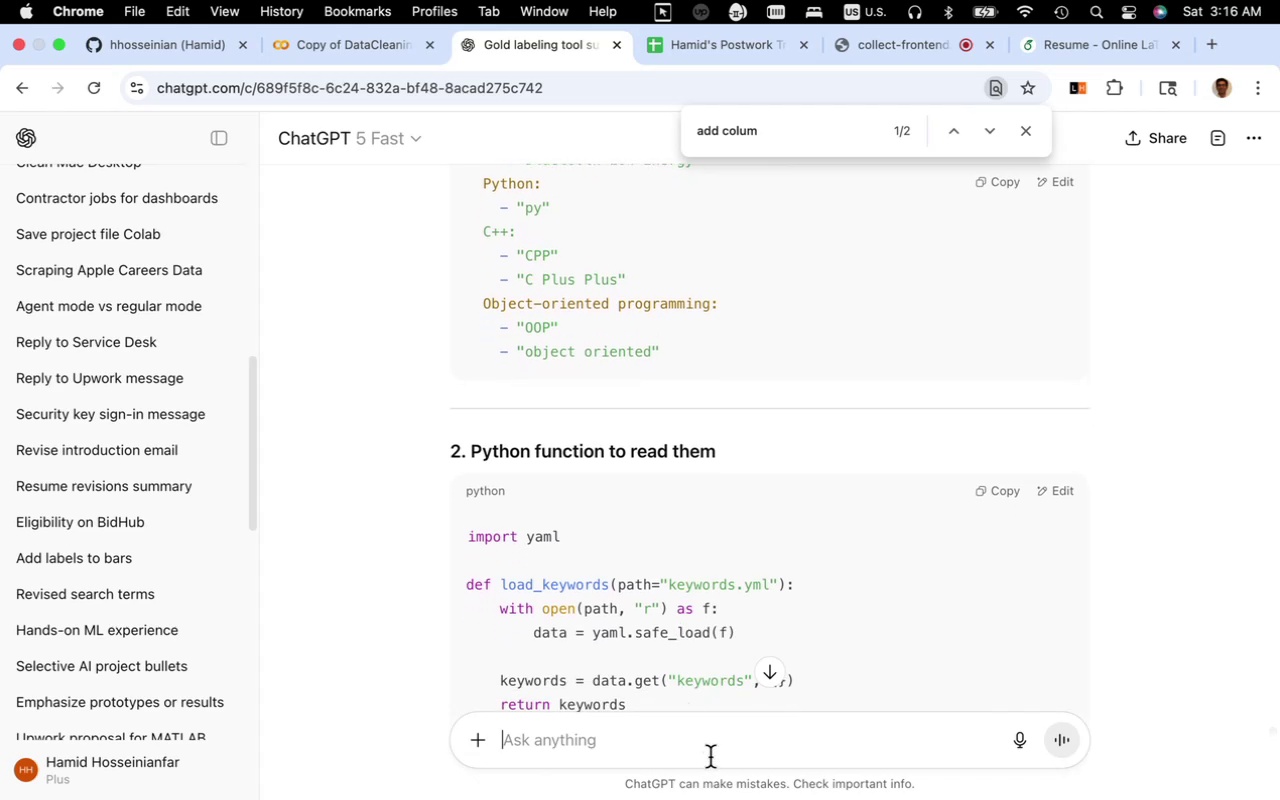 
type(can you add this alternatives )
 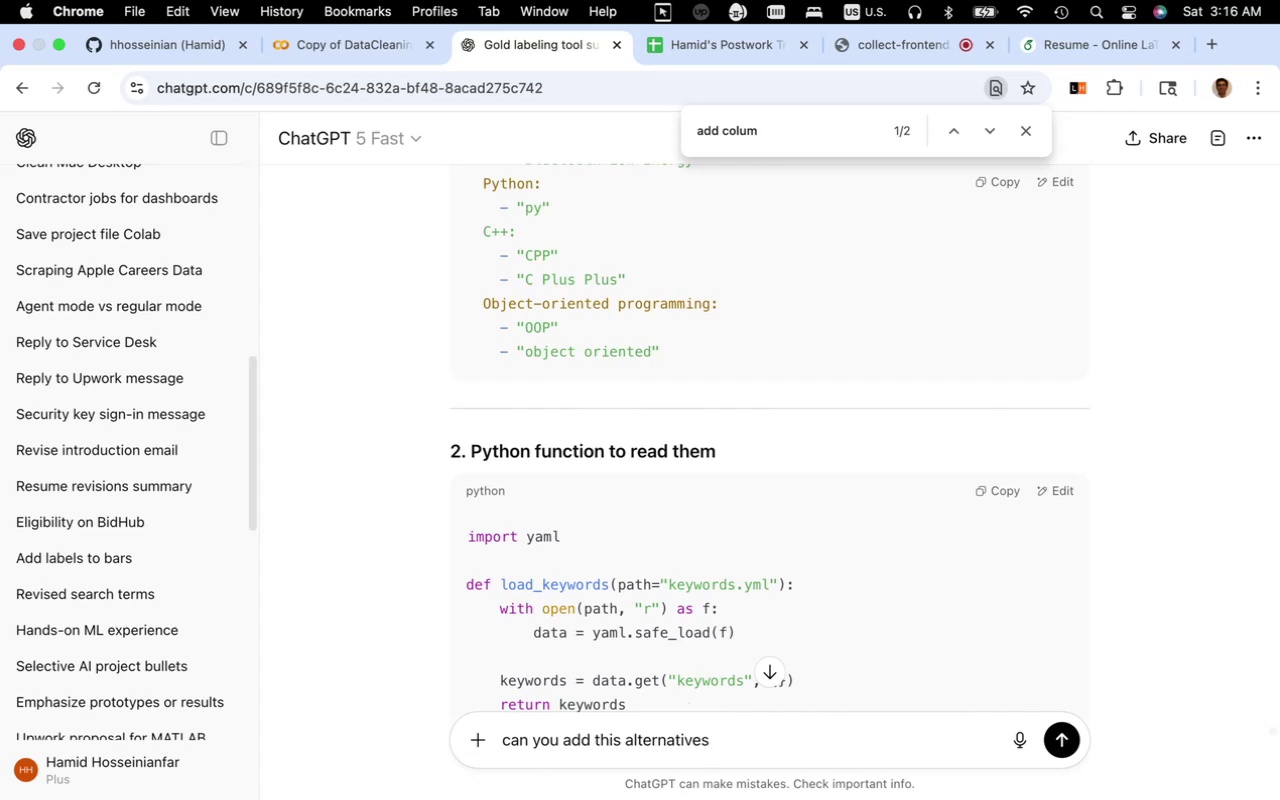 
hold_key(key=Backspace, duration=1.36)
 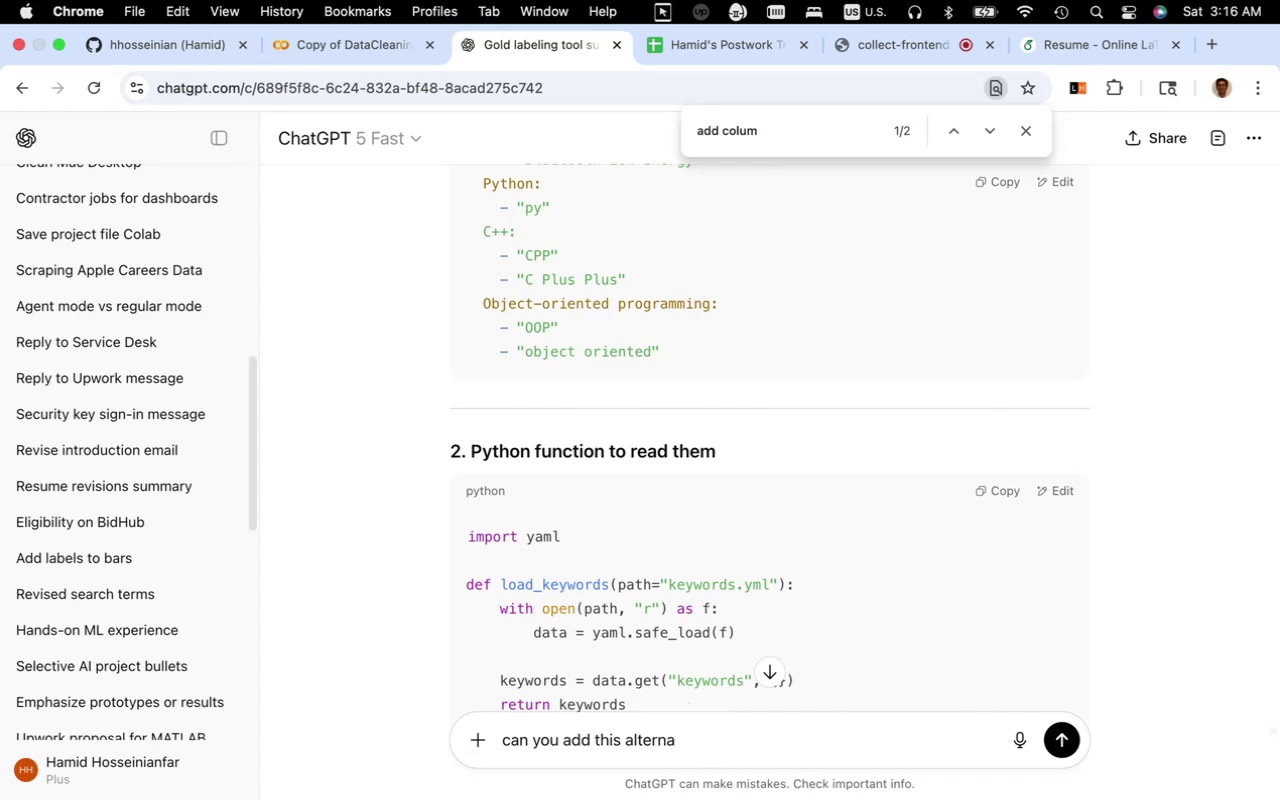 
key(Backspace)
key(Backspace)
key(Backspace)
key(Backspace)
type(ese (with their cononical-alternative) to the list)
 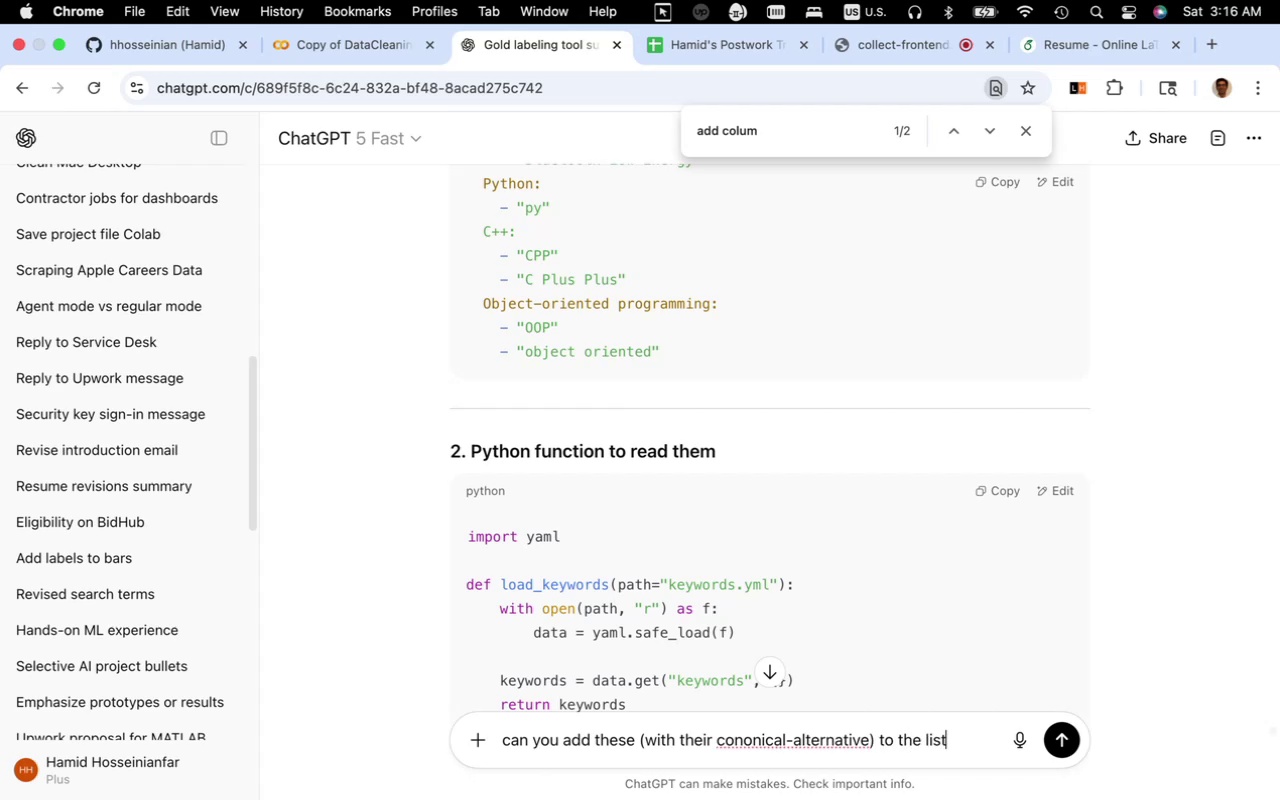 
wait(6.81)
 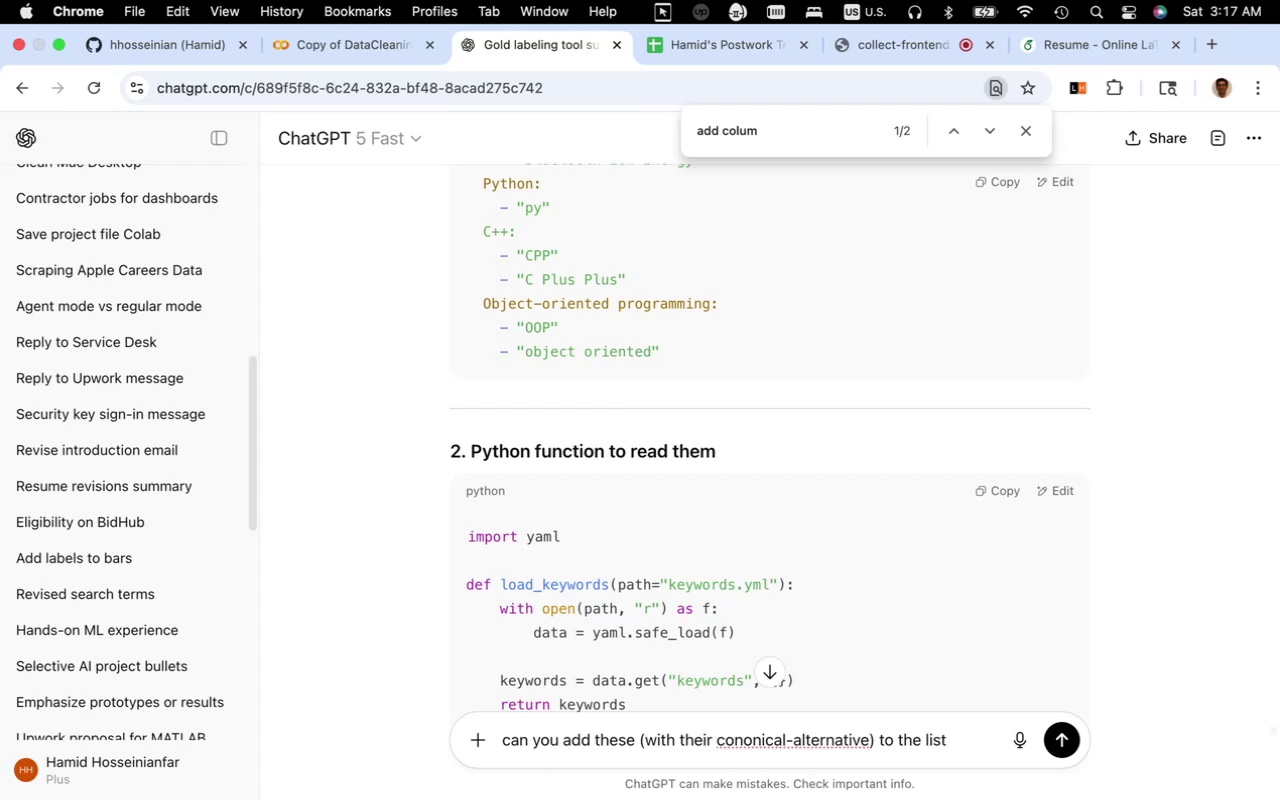 
key(Space)
 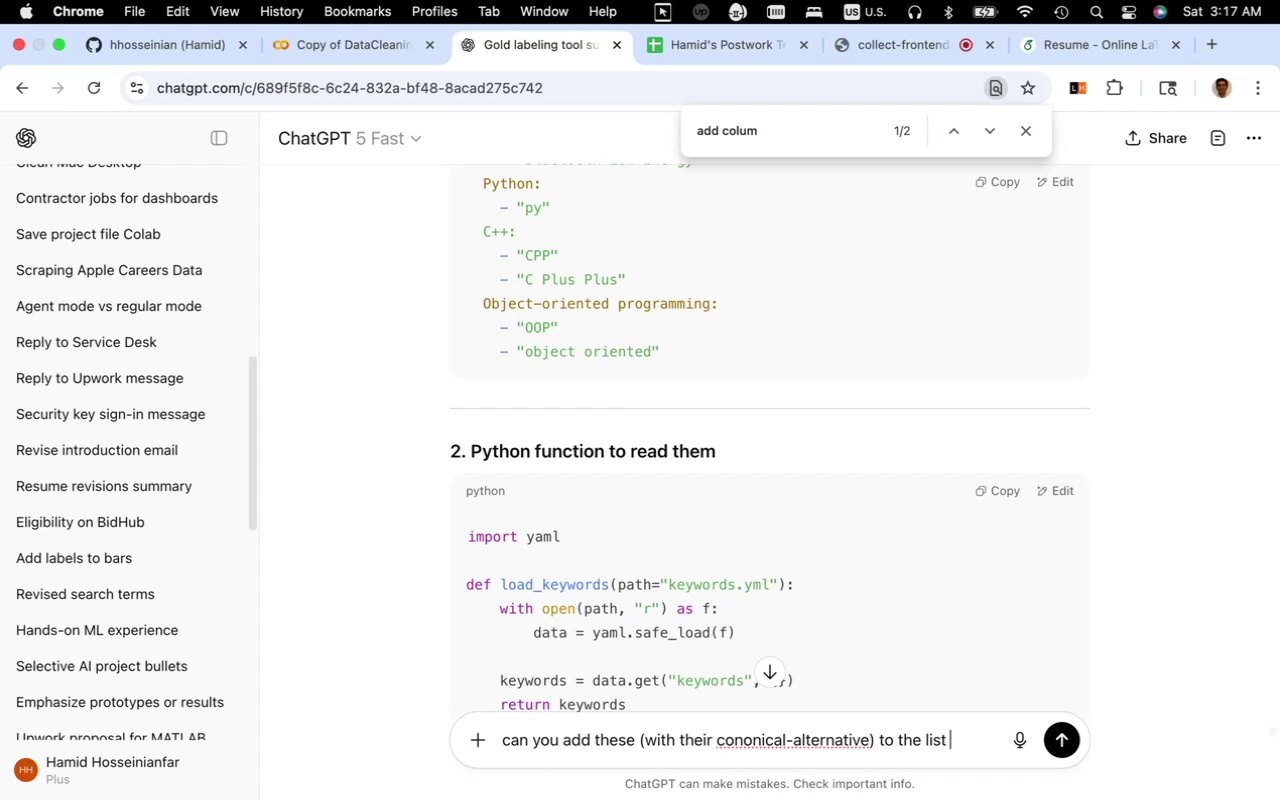 
key(Shift+Quote)
 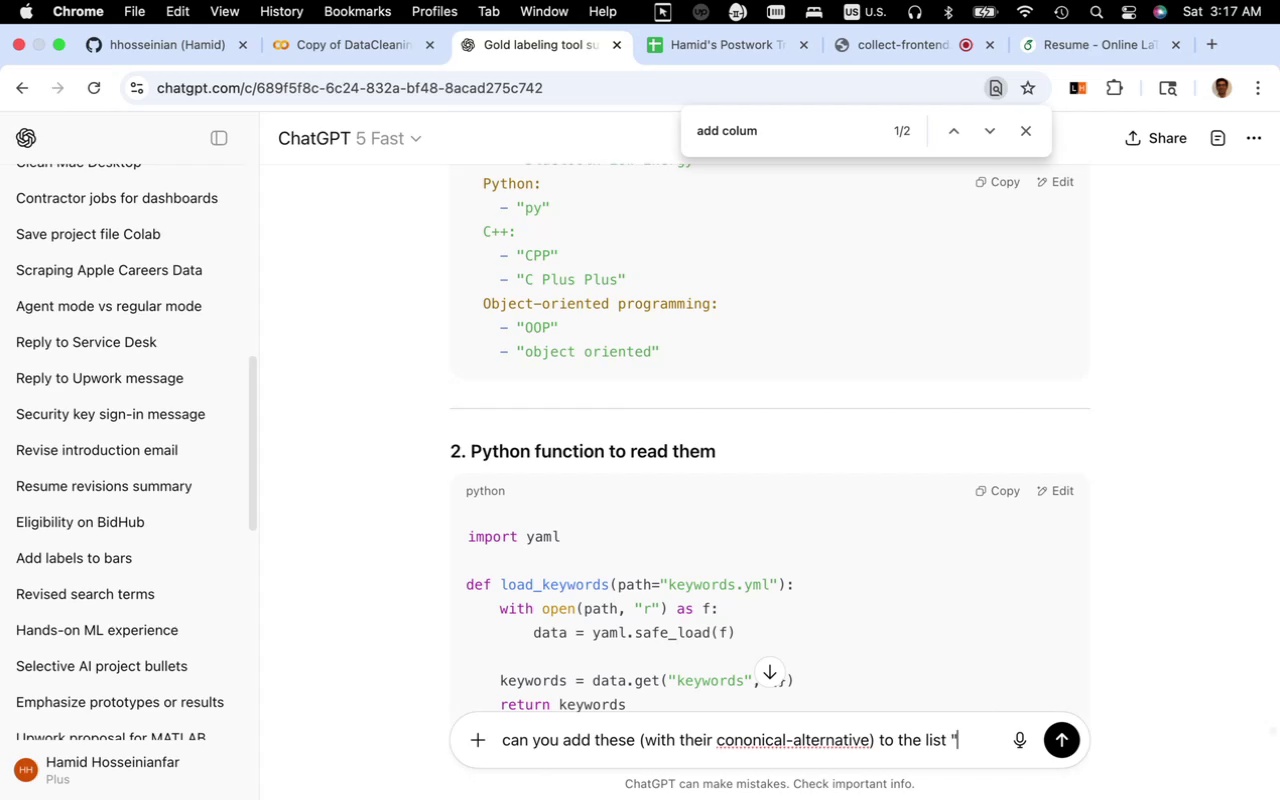 
key(Meta+V)
 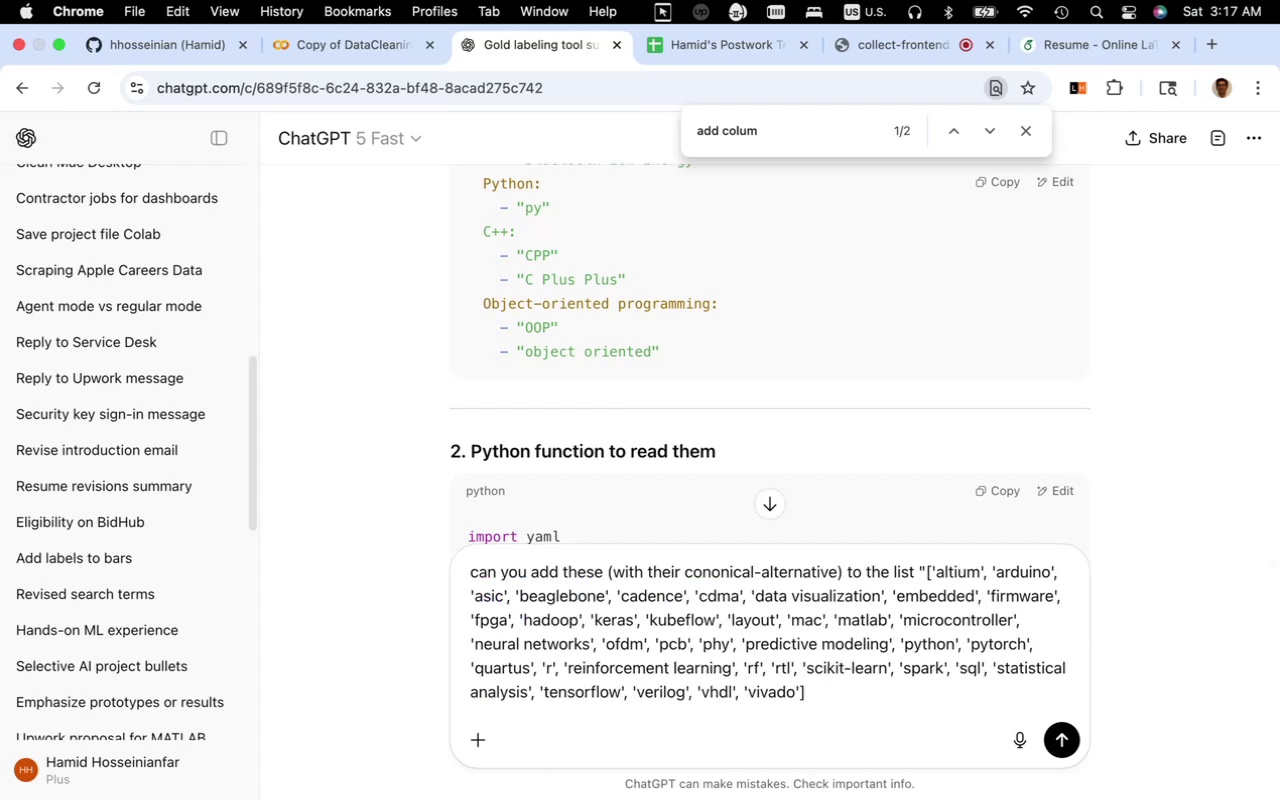 
key(Shift+Quote)
 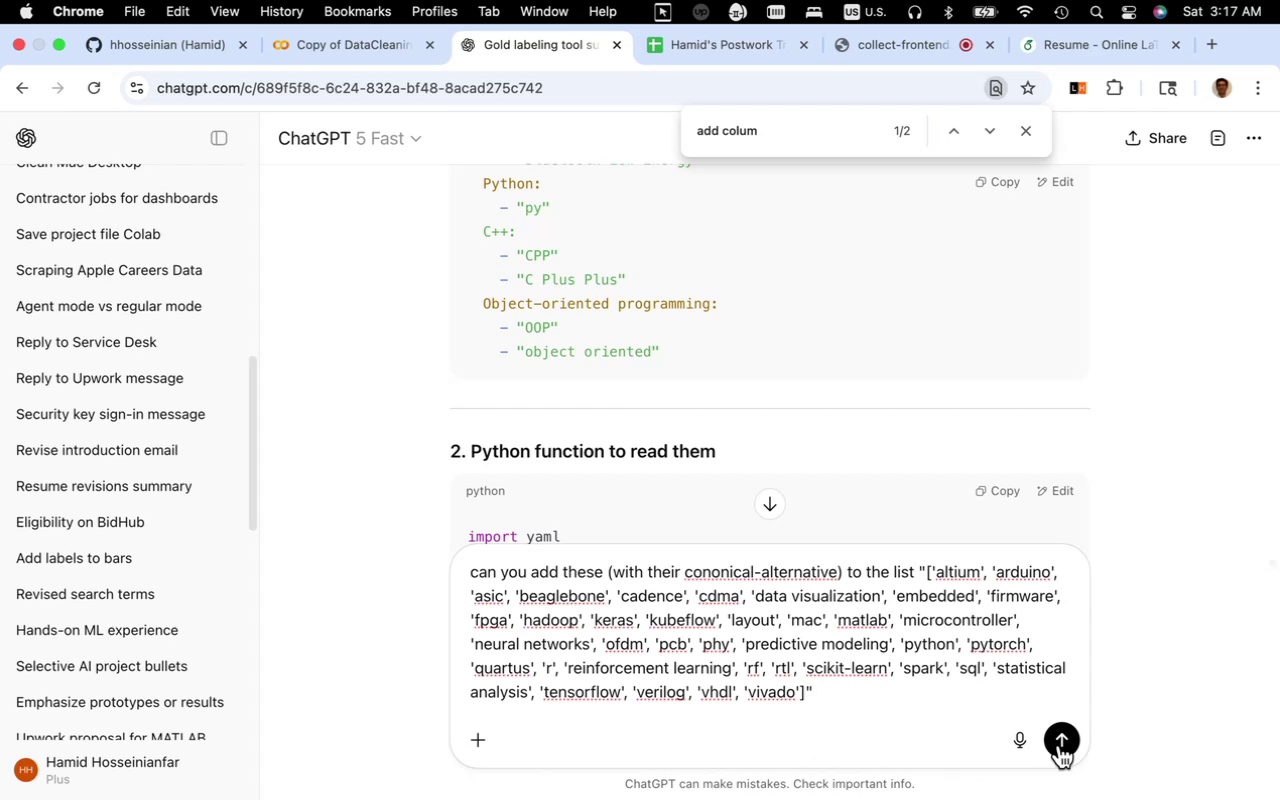 
wait(9.91)
 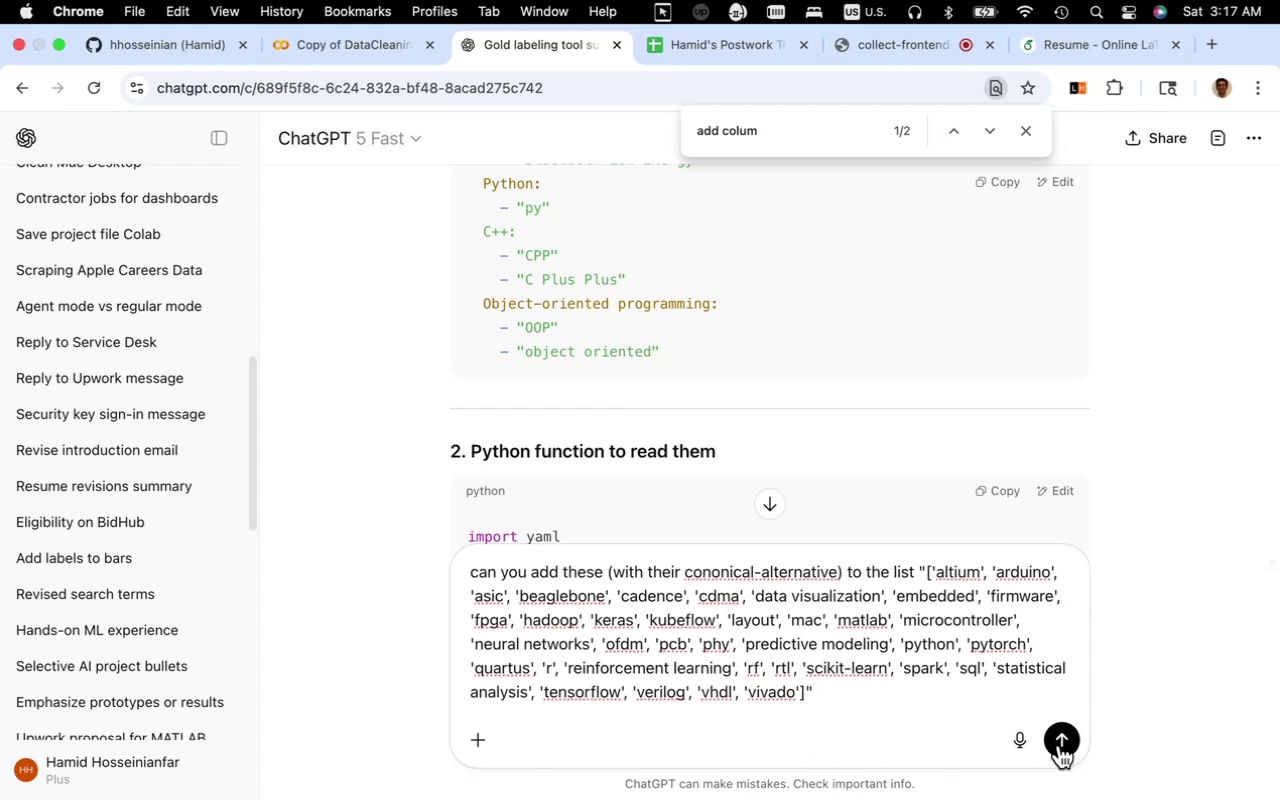 
scroll: coordinate [784, 600], scroll_direction: up, amount: 6.0
 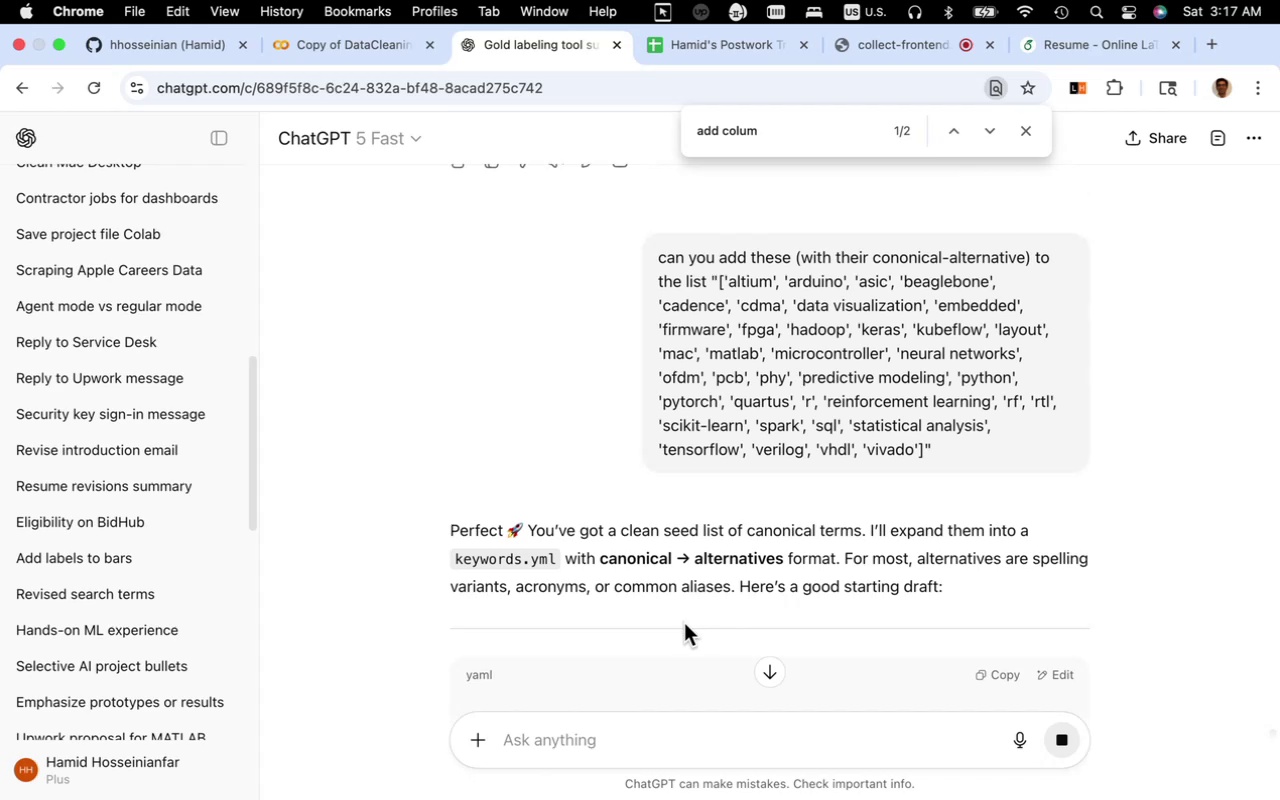 
scroll: coordinate [661, 599], scroll_direction: down, amount: 9.0
 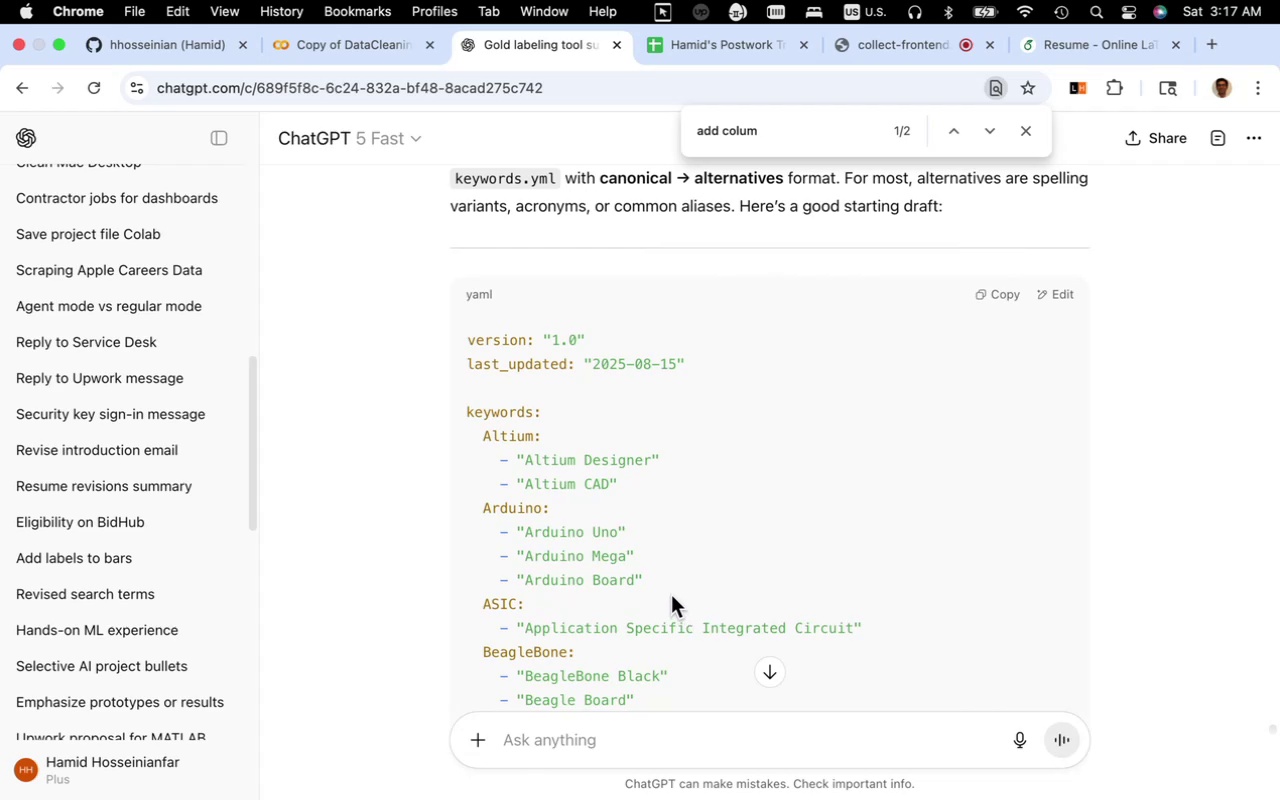 
wait(6.98)
 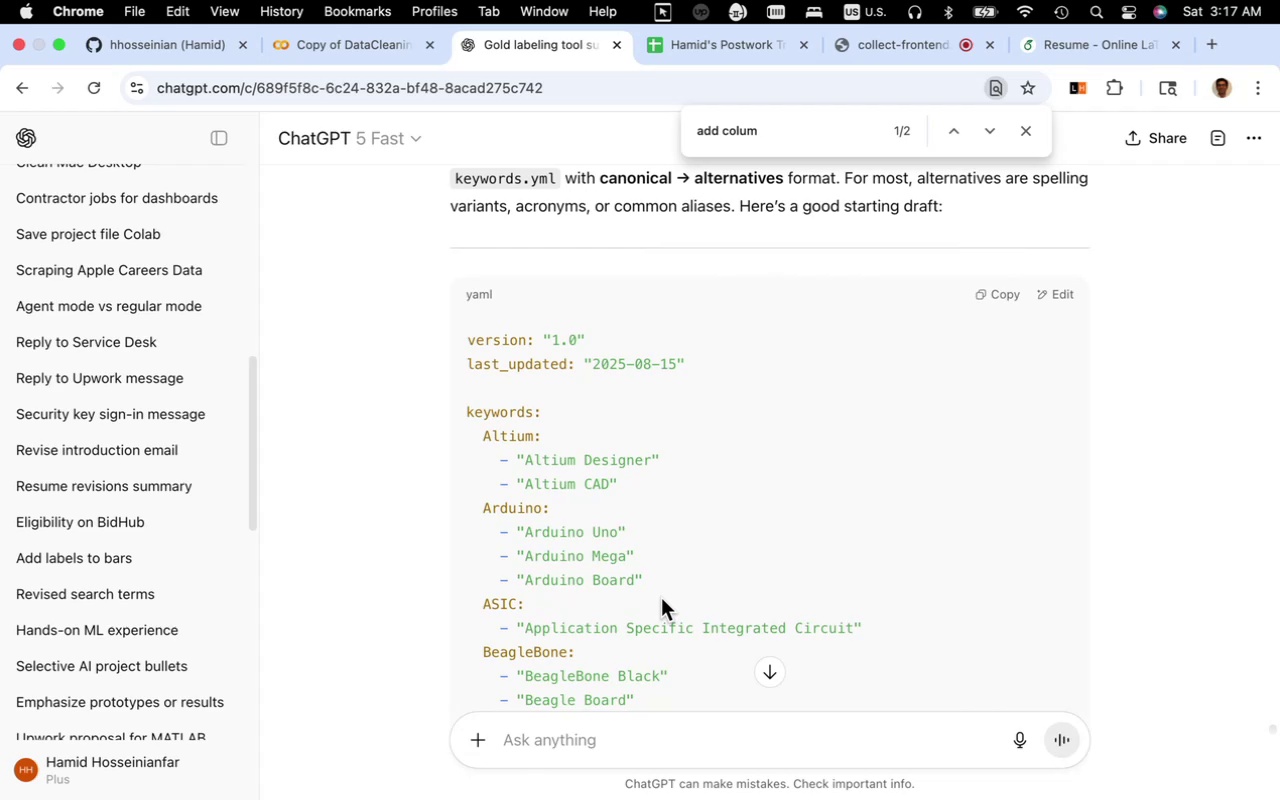 
scroll: coordinate [671, 595], scroll_direction: down, amount: 4.0
 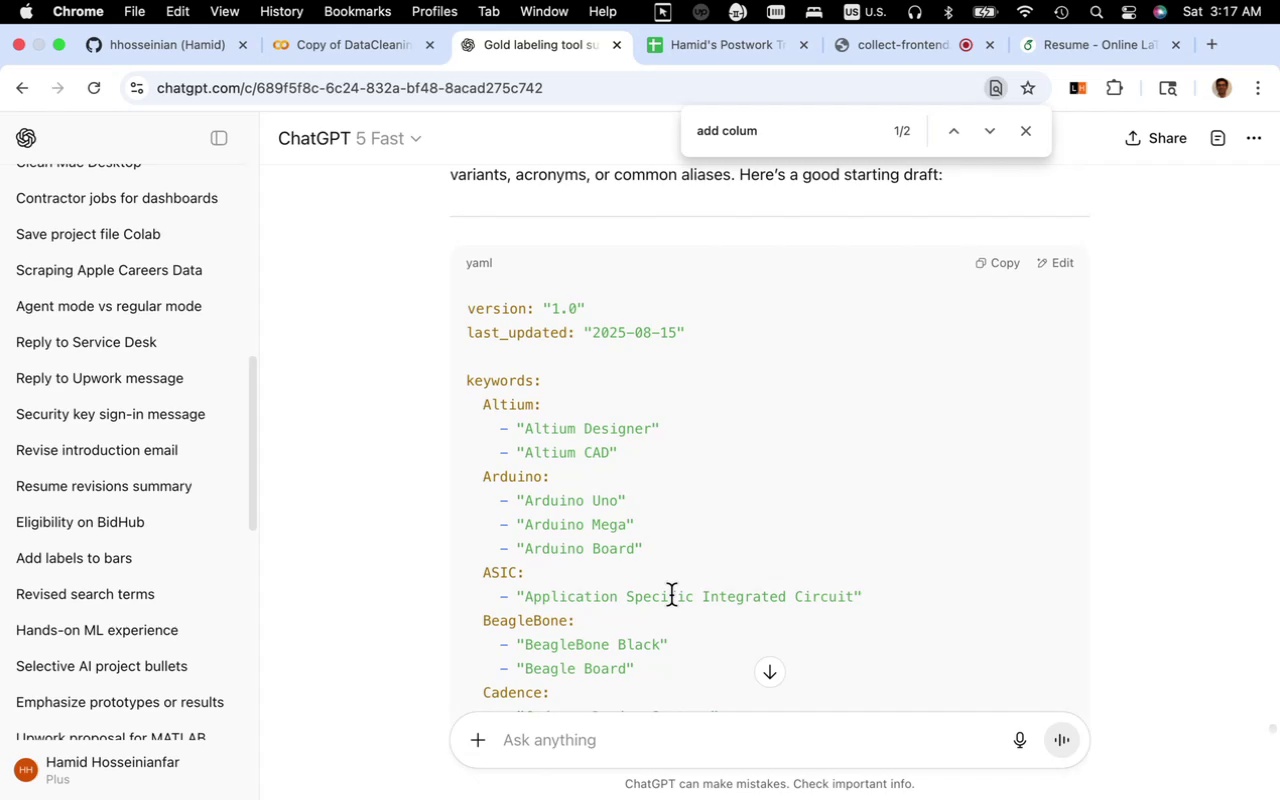 
wait(10.1)
 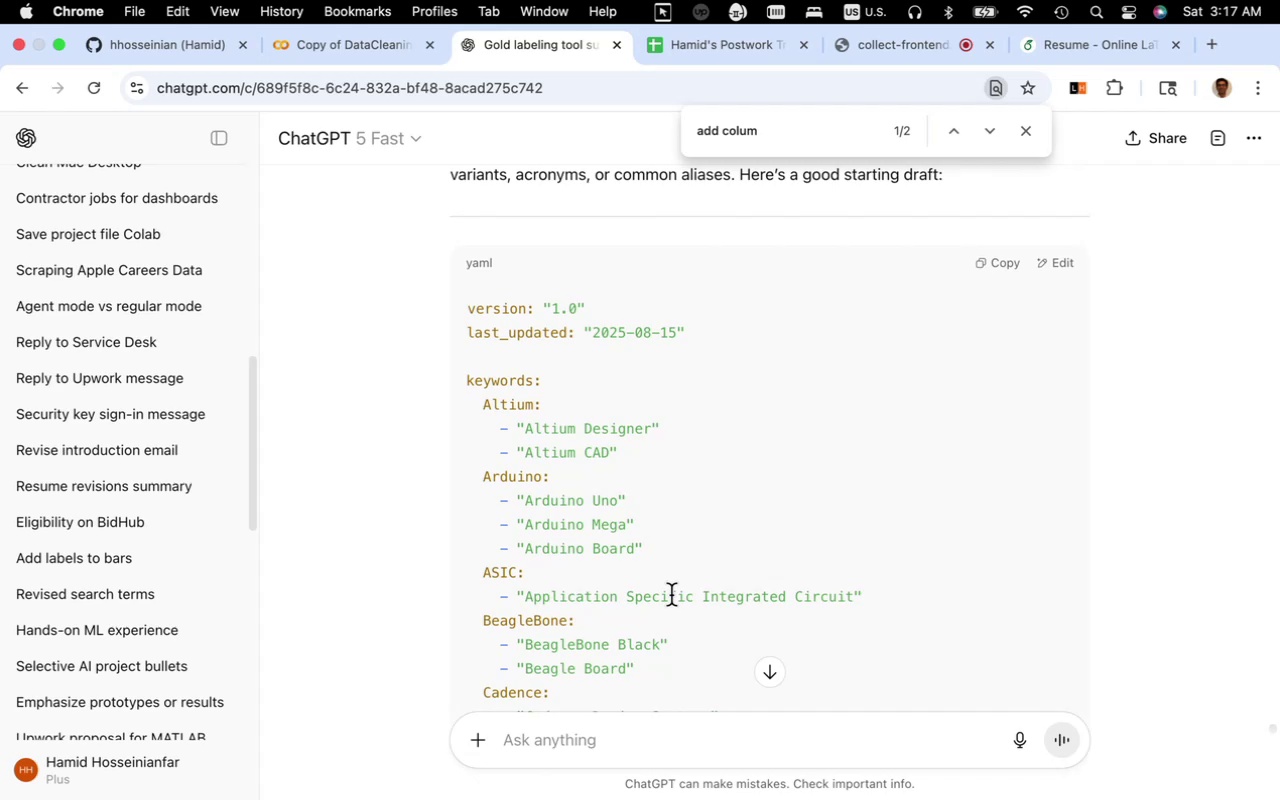 
scroll: coordinate [661, 600], scroll_direction: down, amount: 13.0
 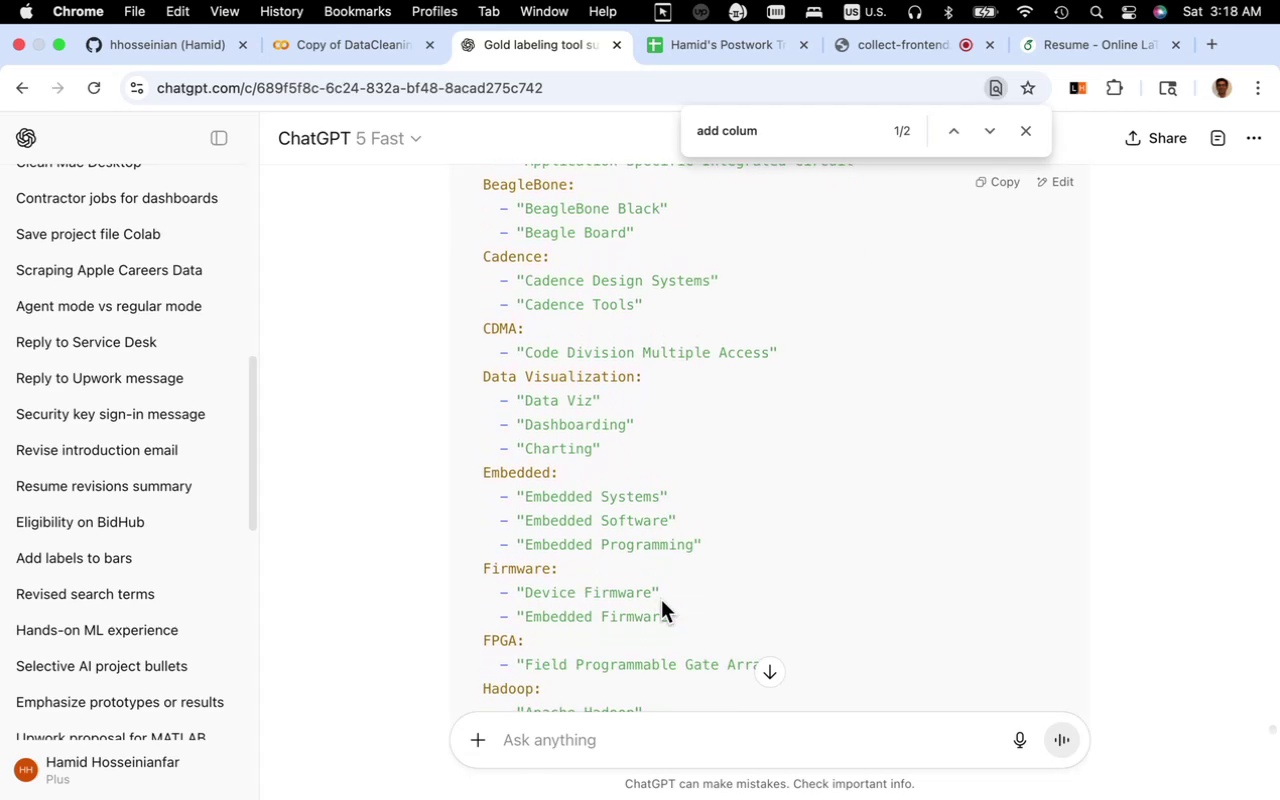 
wait(9.27)
 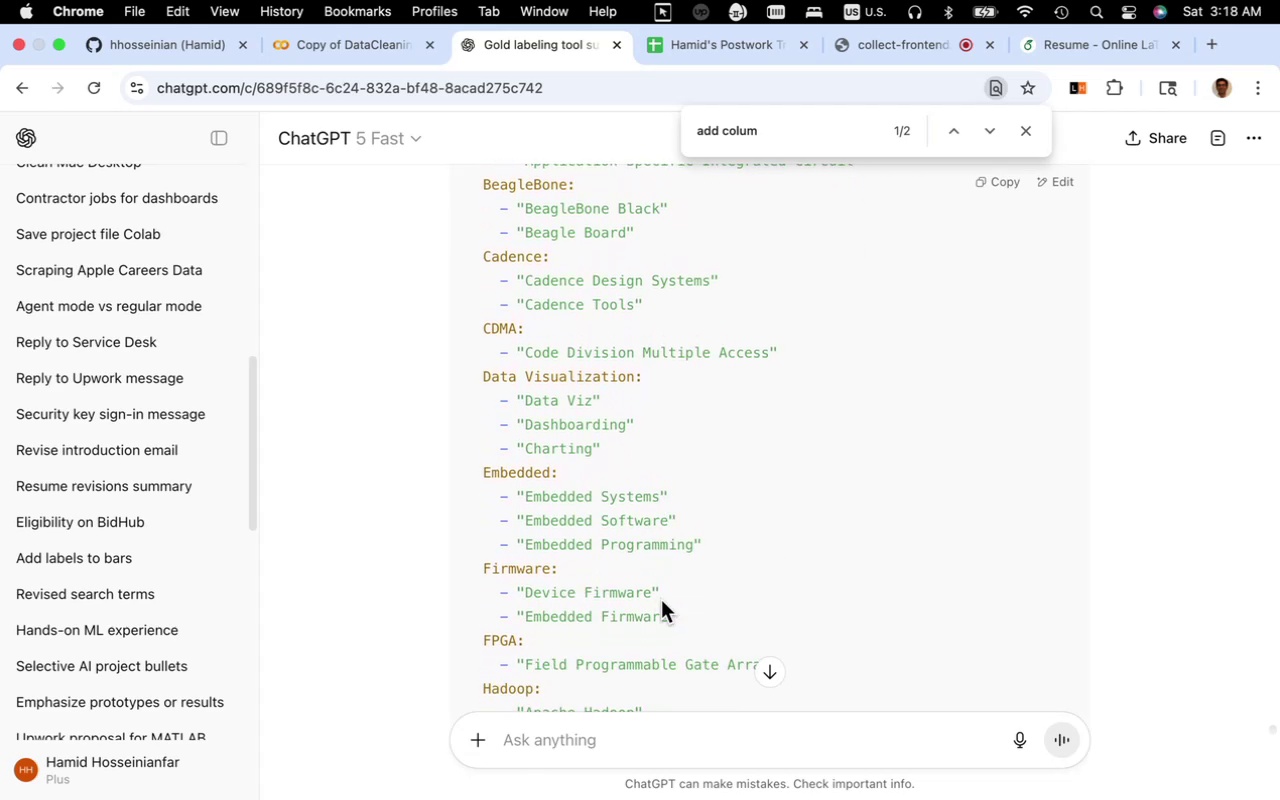 
scroll: coordinate [661, 600], scroll_direction: down, amount: 27.0
 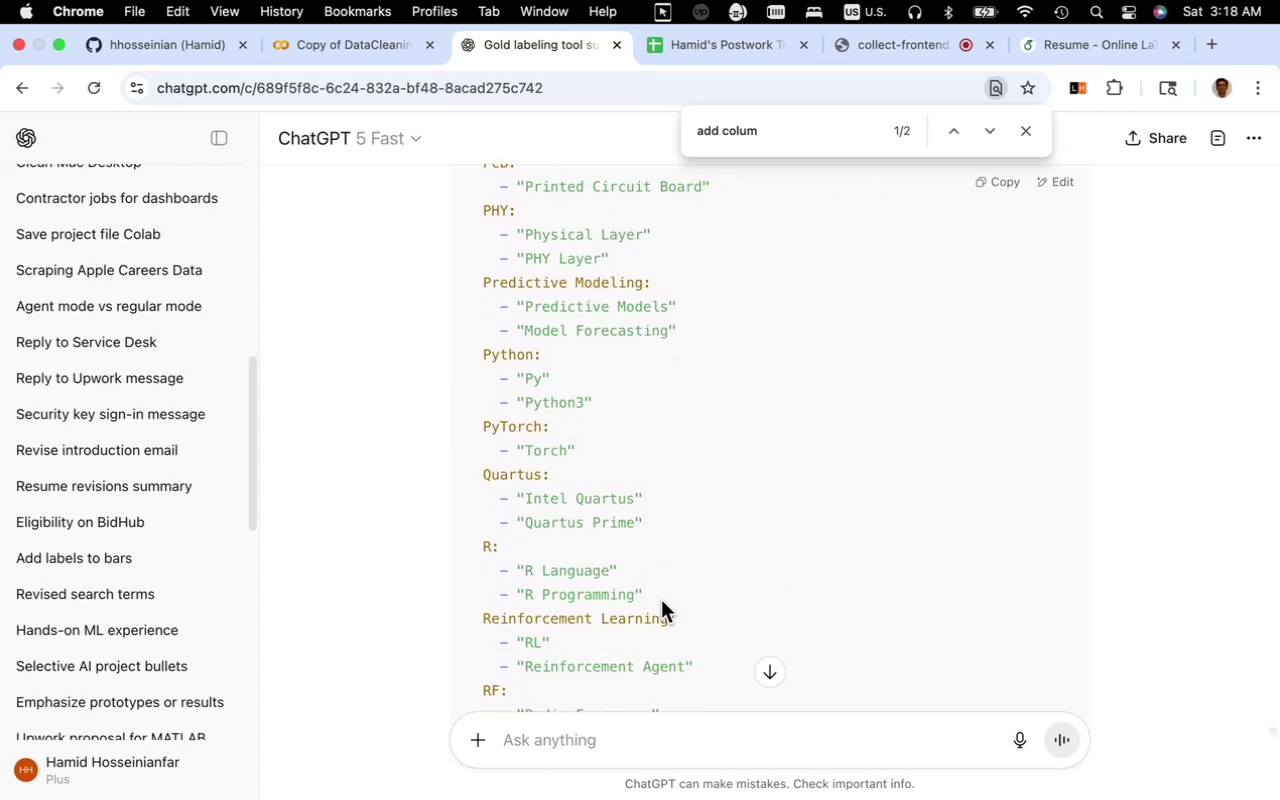 
wait(12.59)
 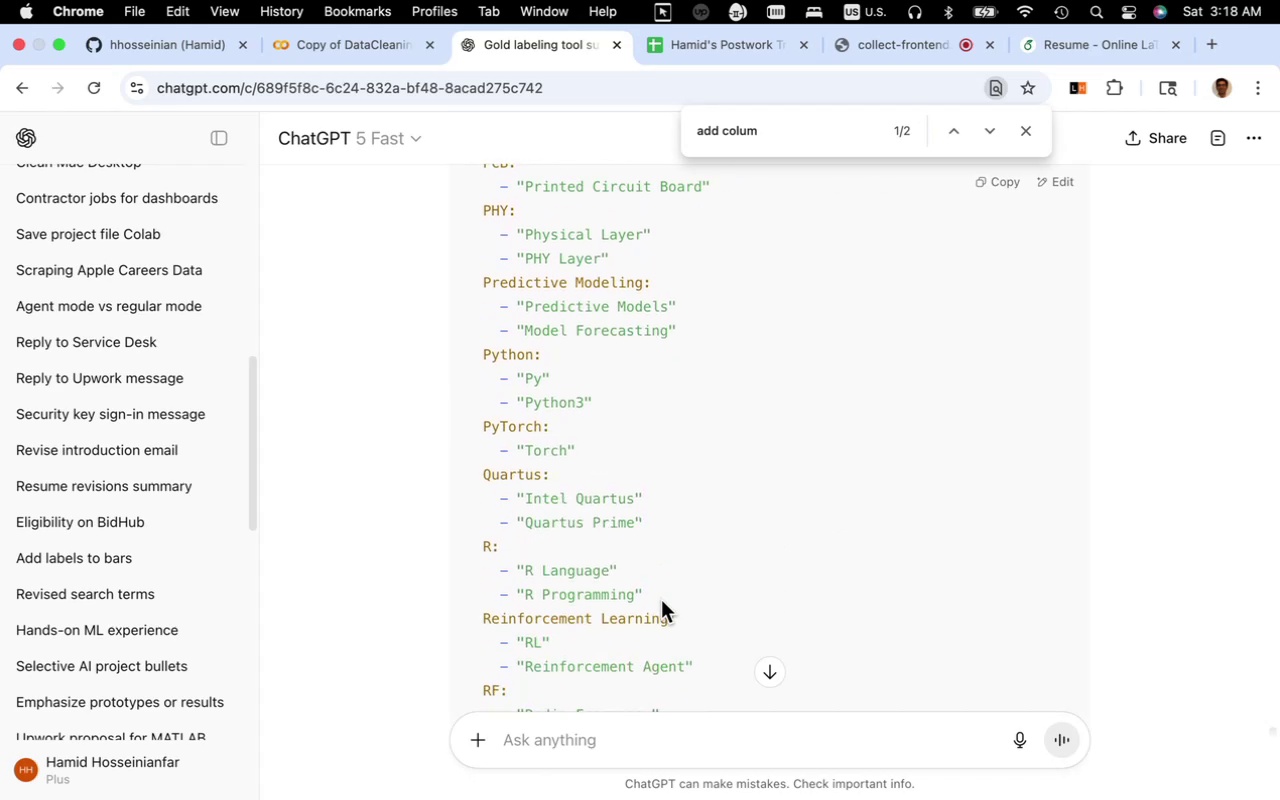 
scroll: coordinate [661, 600], scroll_direction: down, amount: 15.0
 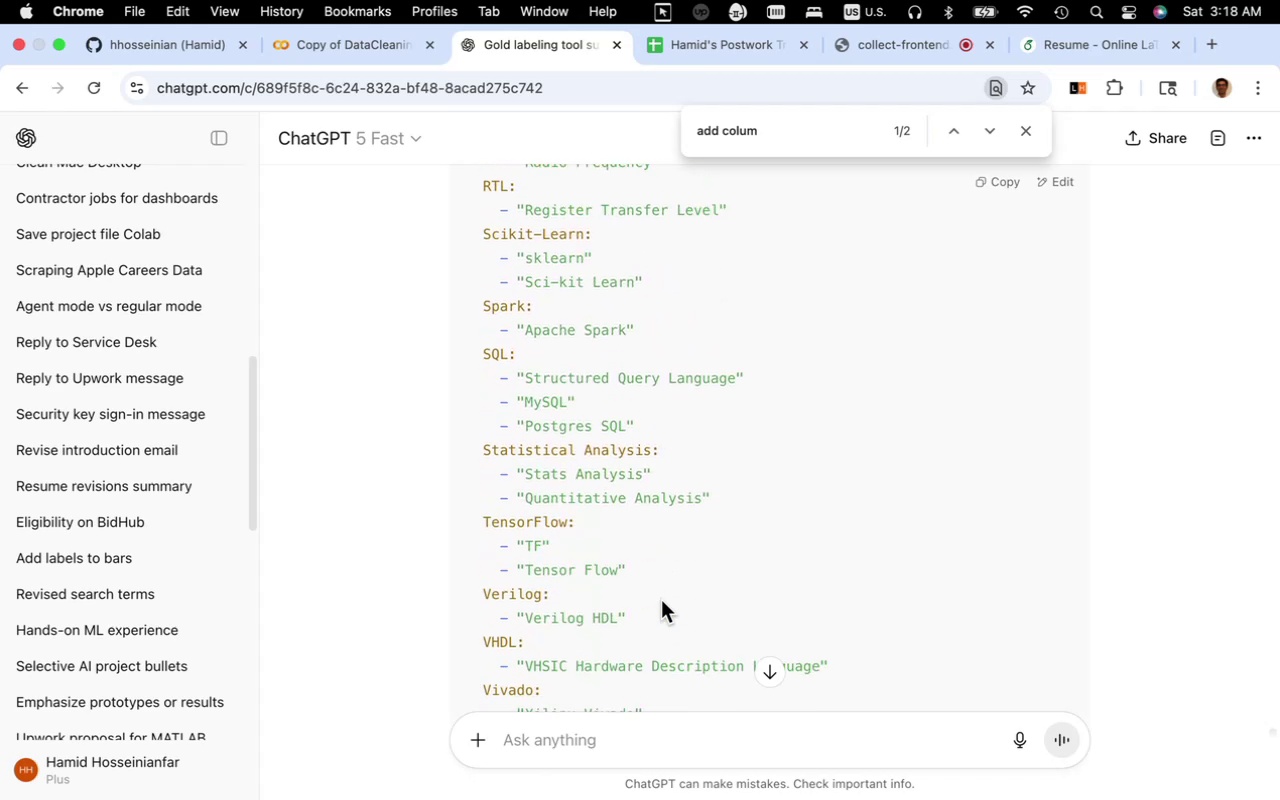 
wait(5.75)
 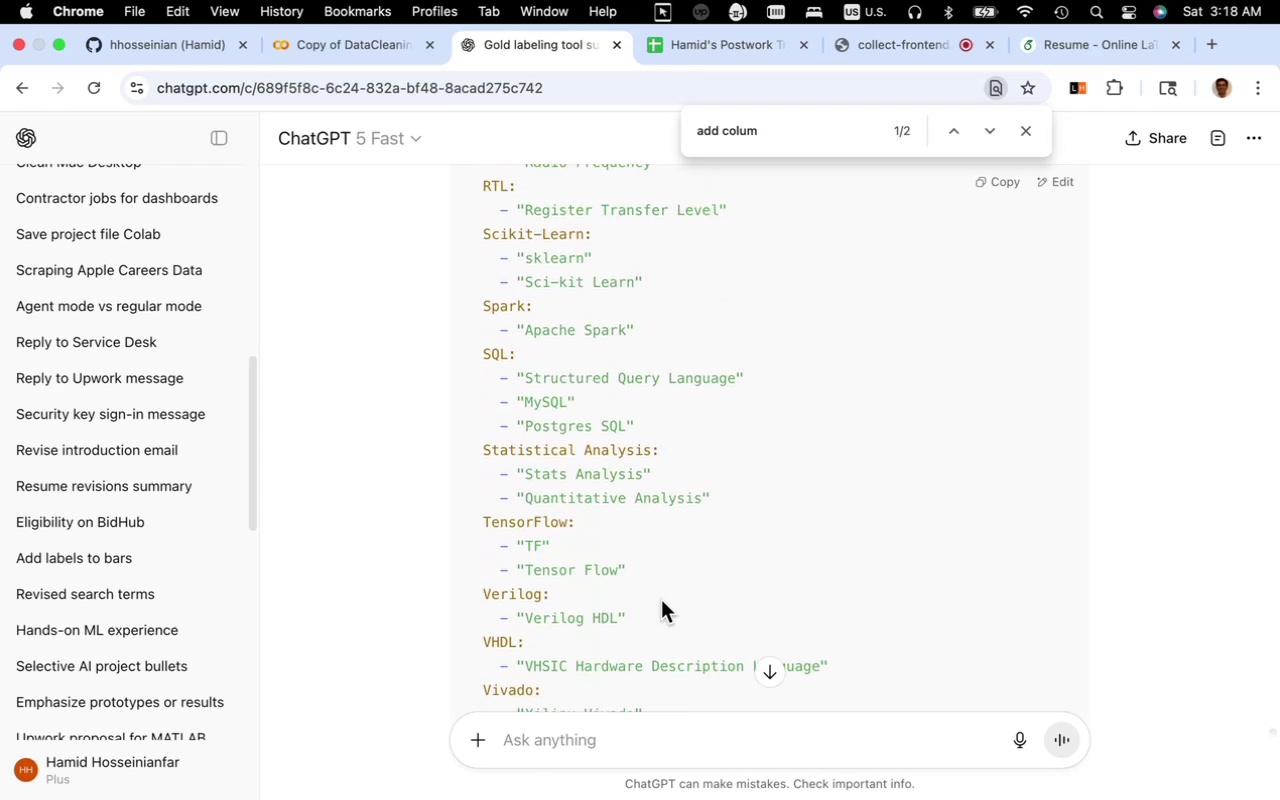 
scroll: coordinate [661, 600], scroll_direction: down, amount: 8.0
 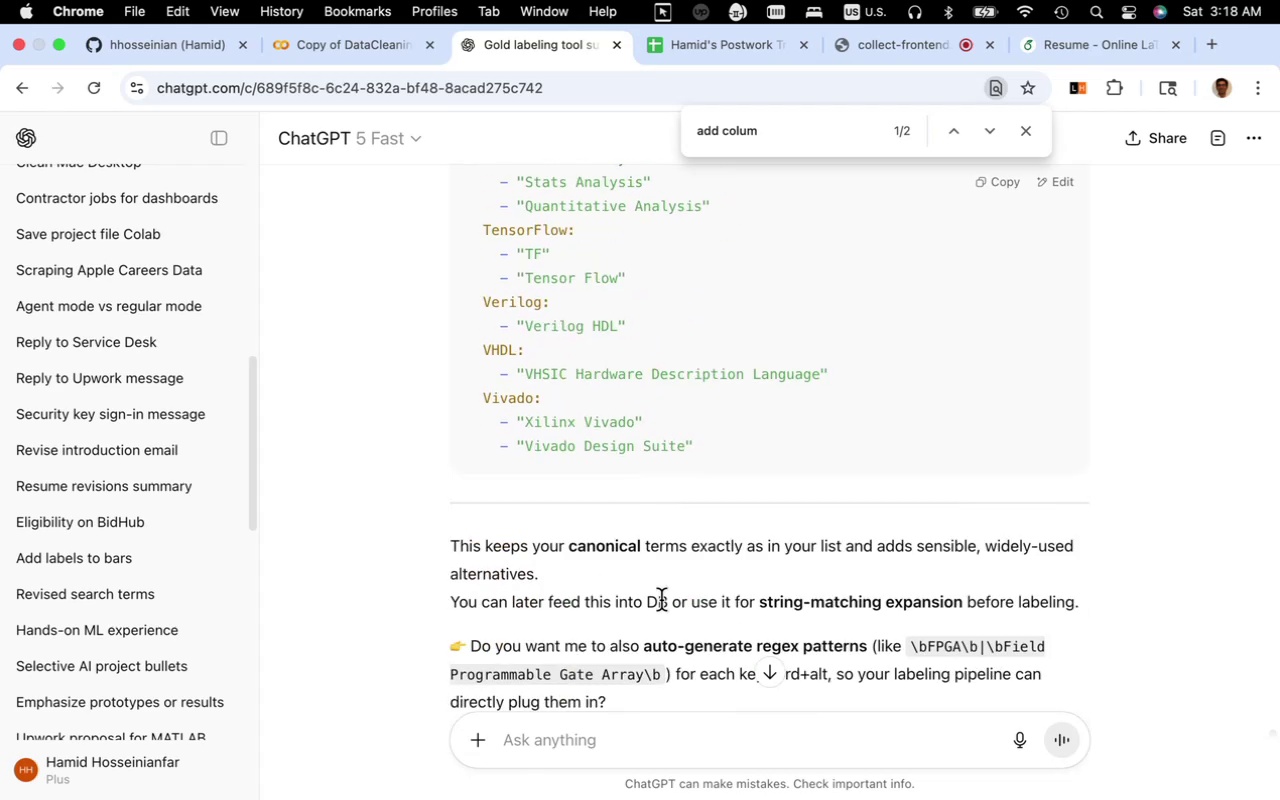 
scroll: coordinate [661, 600], scroll_direction: up, amount: 4.0
 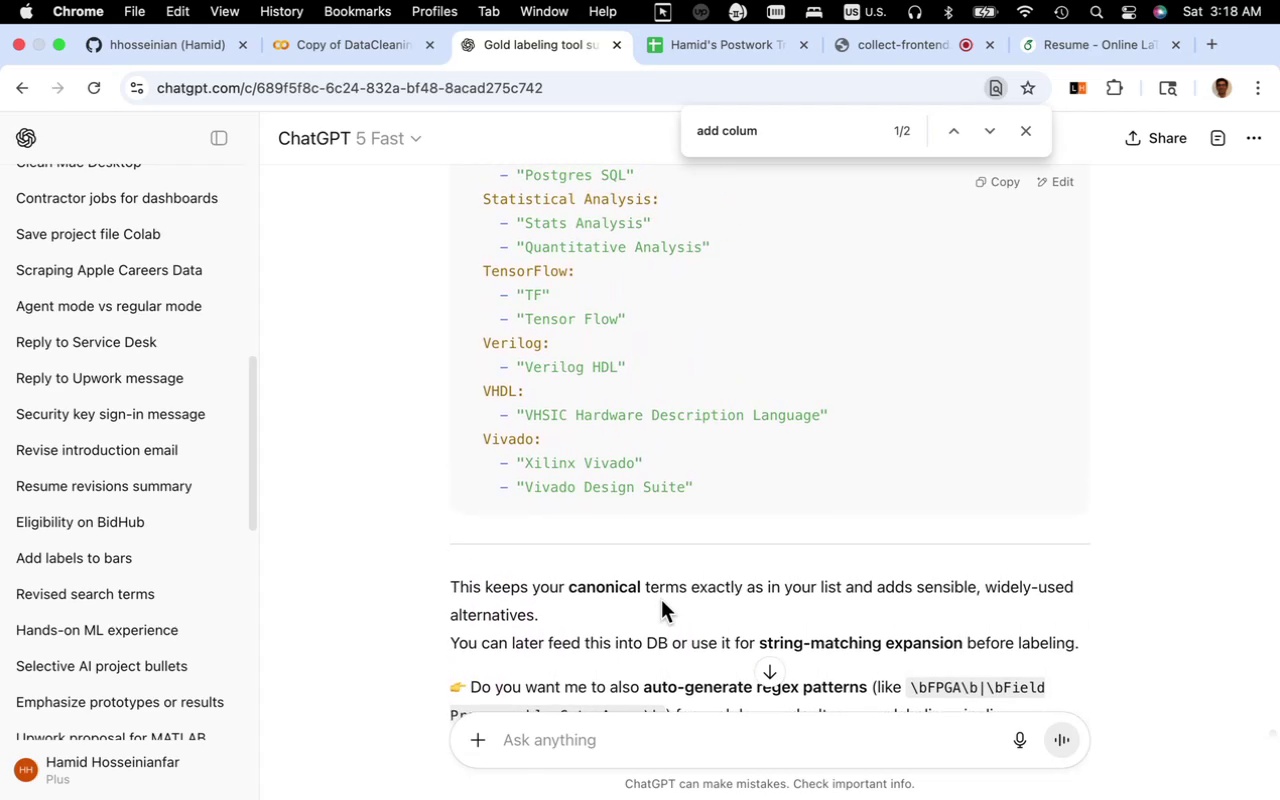 
scroll: coordinate [661, 600], scroll_direction: down, amount: 5.0
 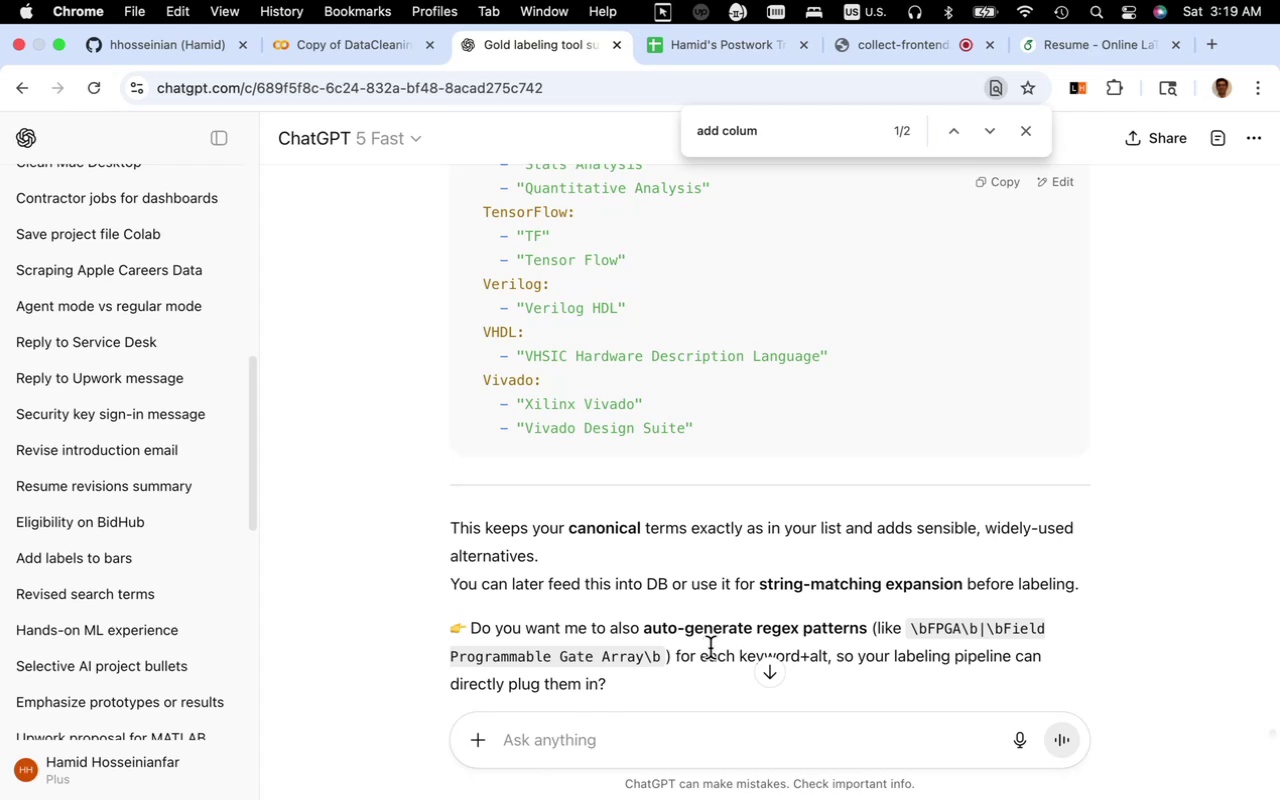 
wait(28.5)
 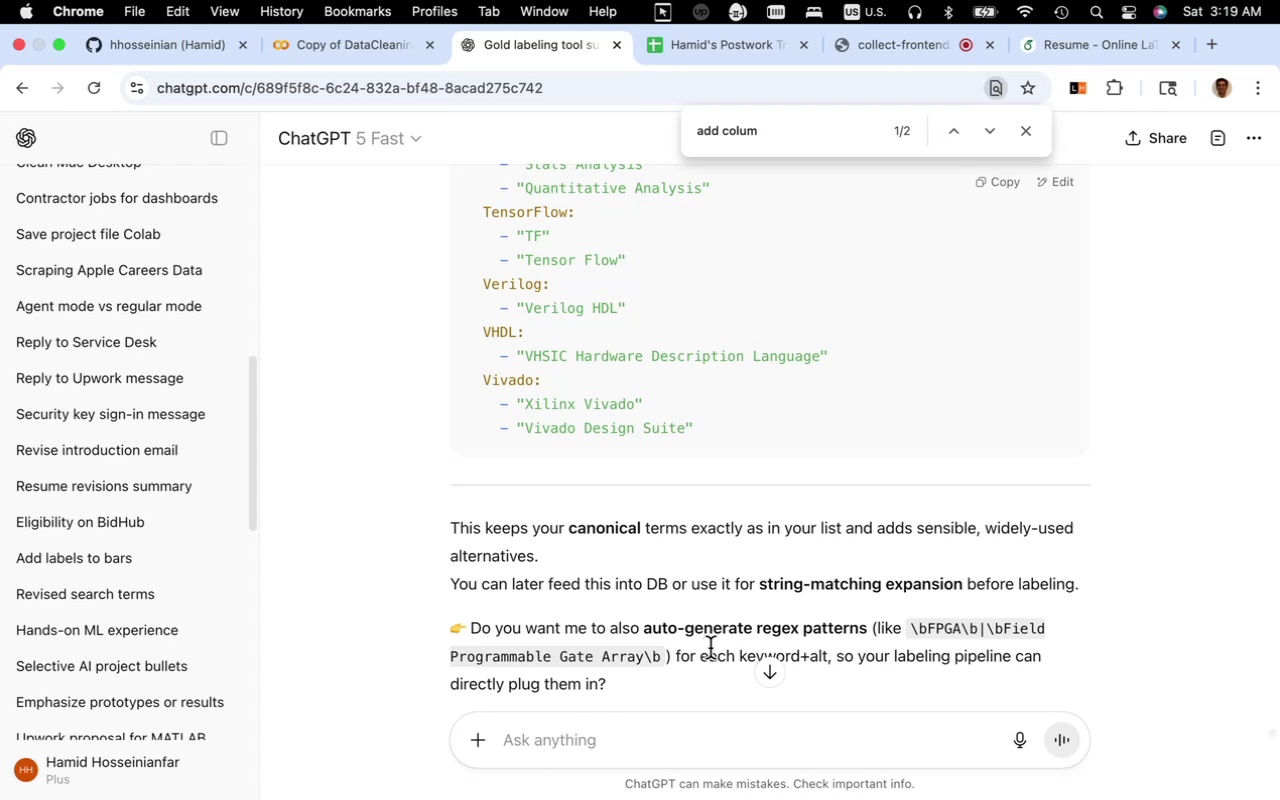 
scroll: coordinate [713, 648], scroll_direction: down, amount: 5.0
 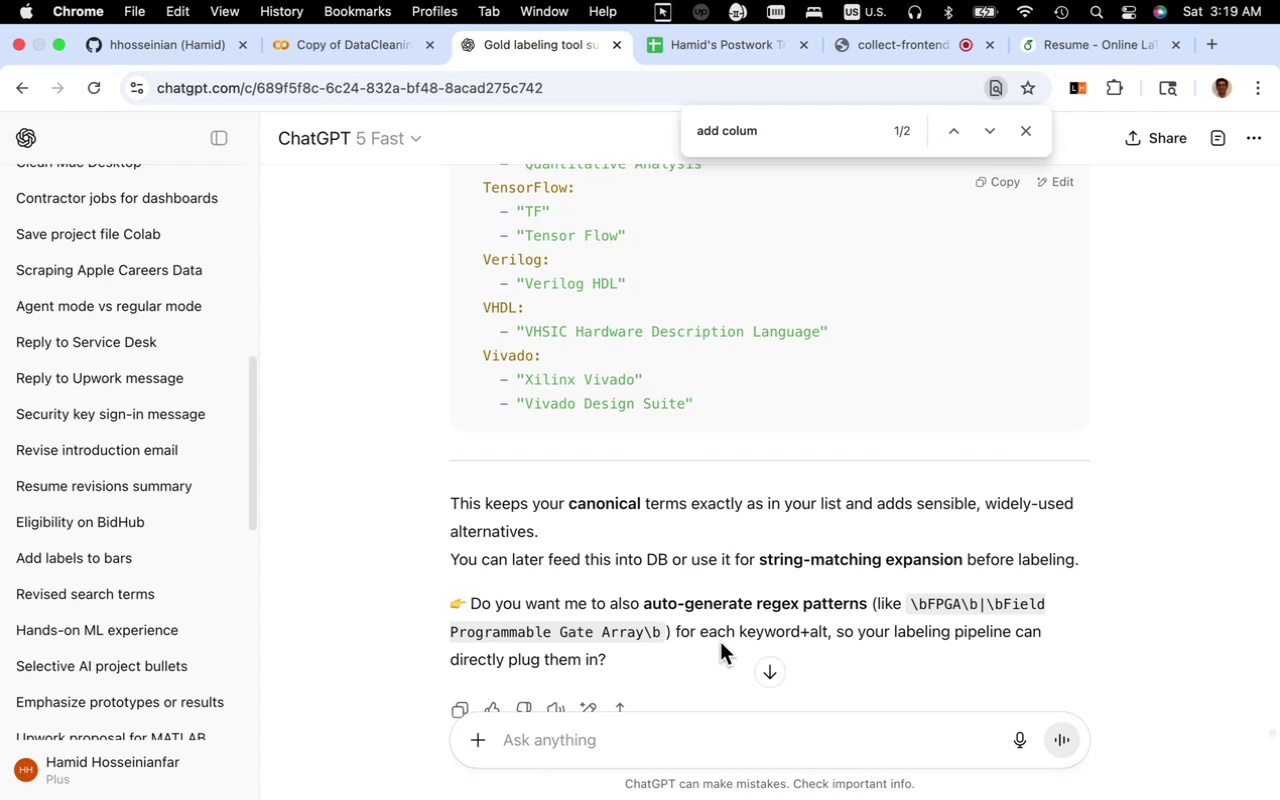 
wait(11.58)
 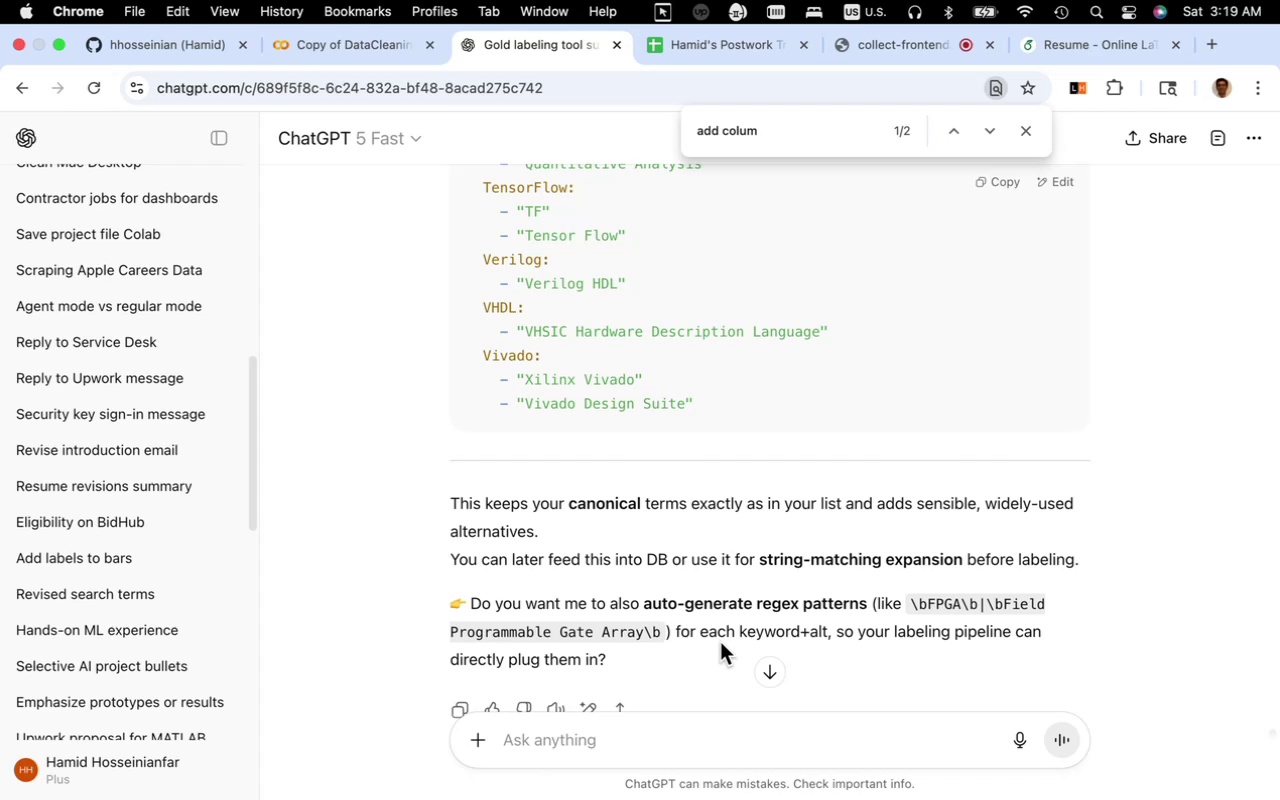 
scroll: coordinate [722, 640], scroll_direction: down, amount: 5.0
 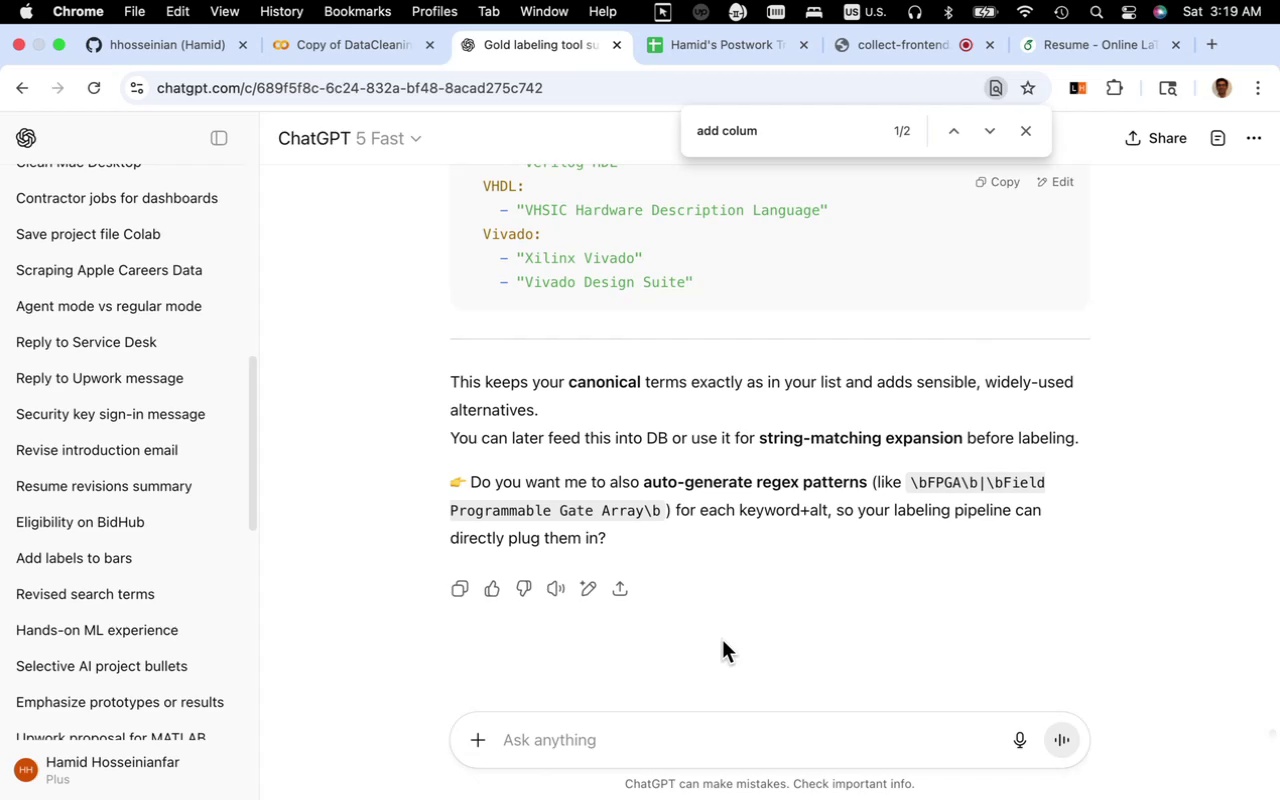 
wait(5.29)
 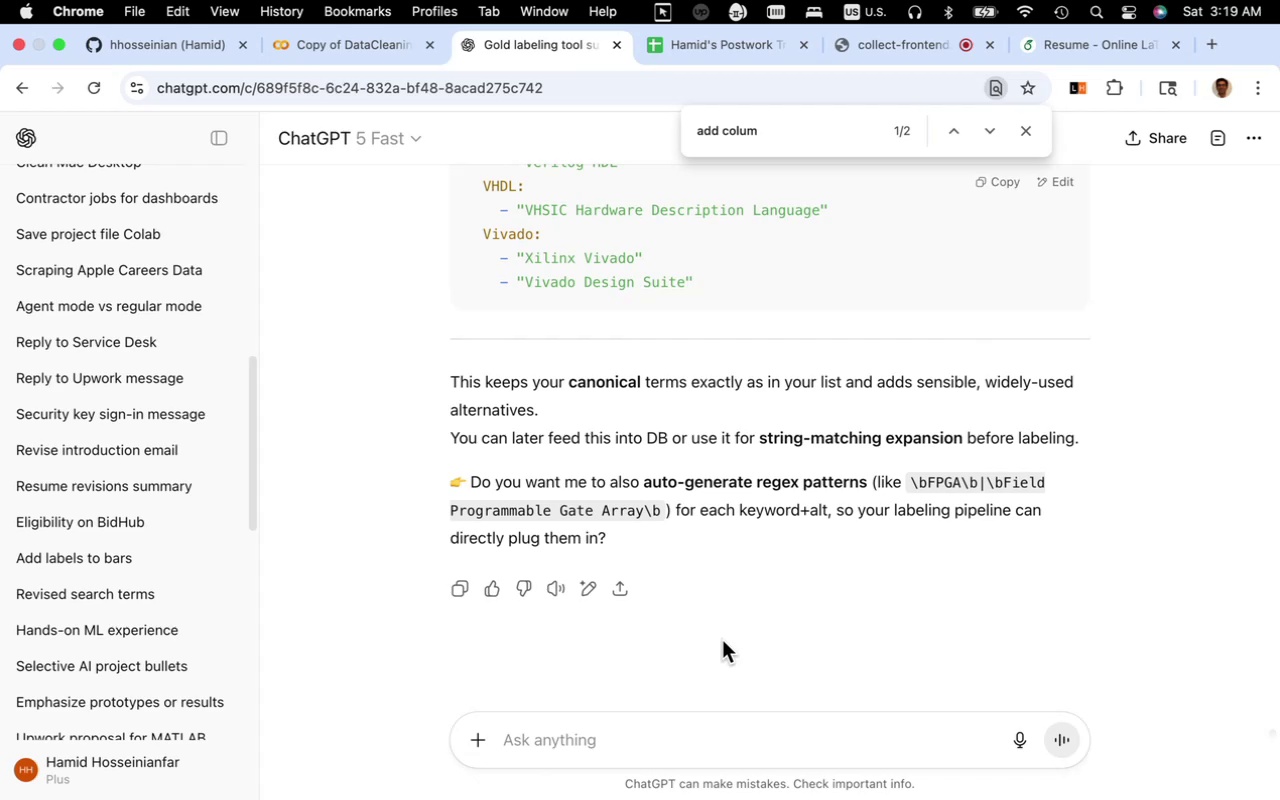 
left_click([736, 728])
 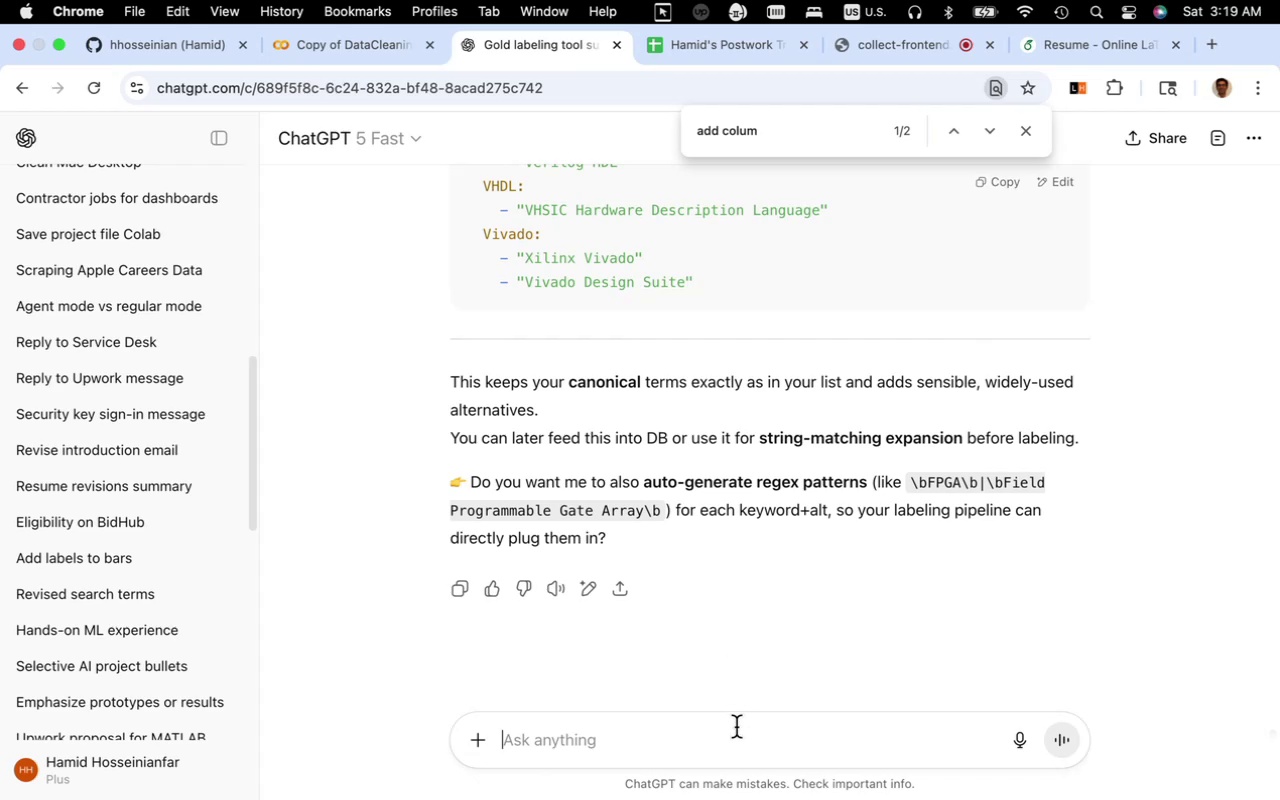 
type(yes)
 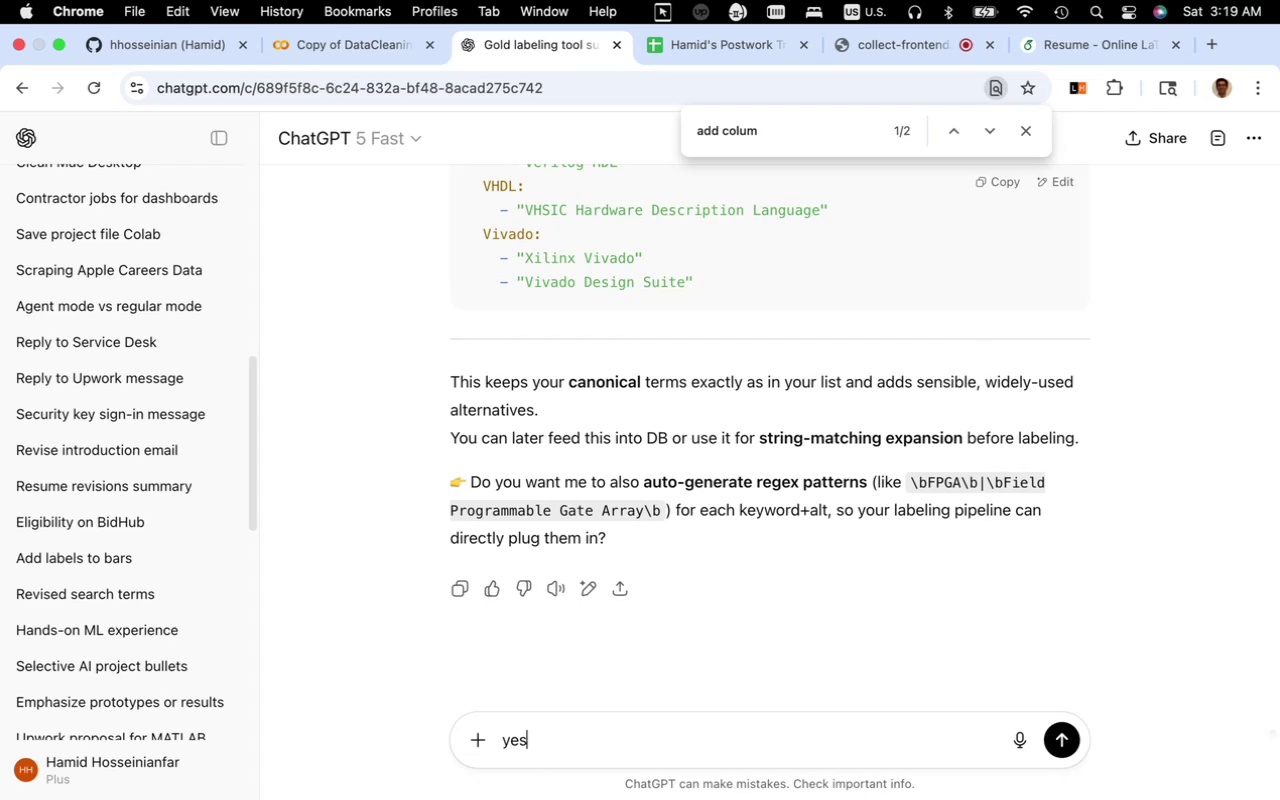 
key(Enter)
 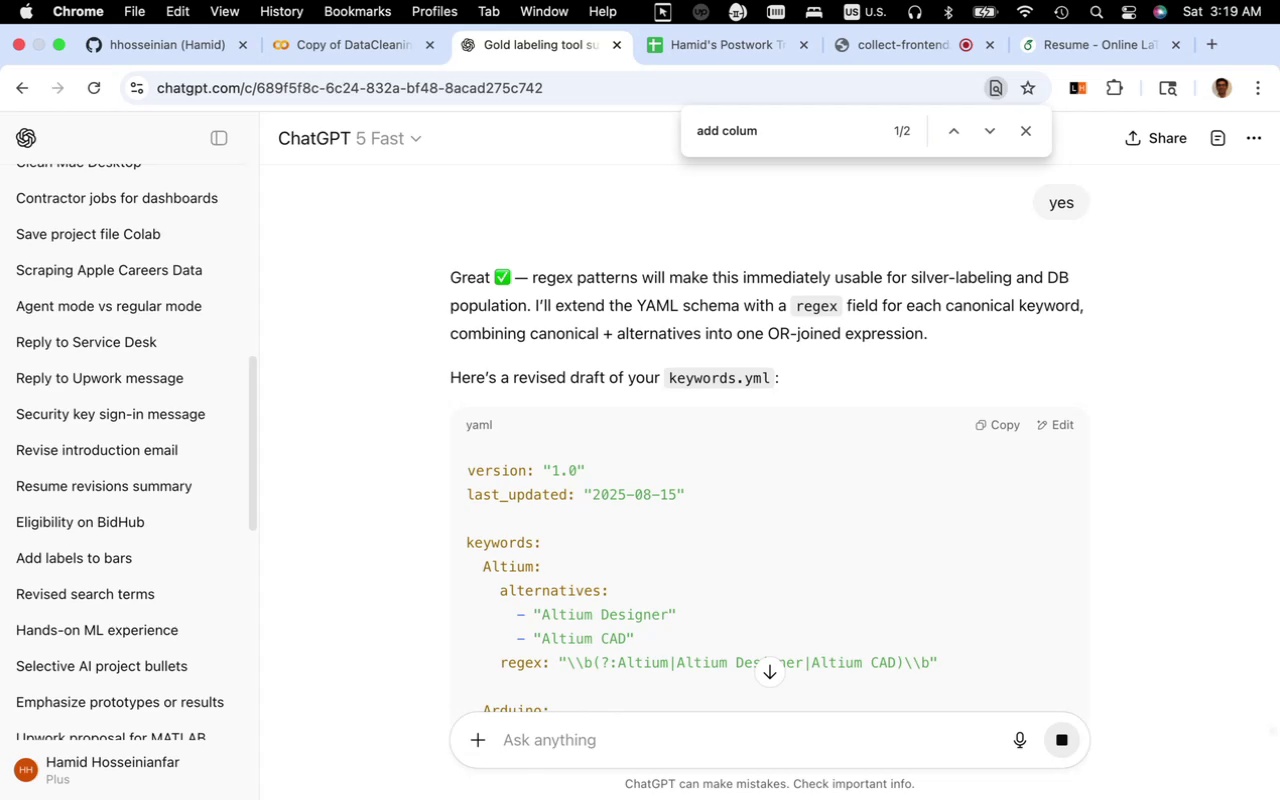 
wait(19.53)
 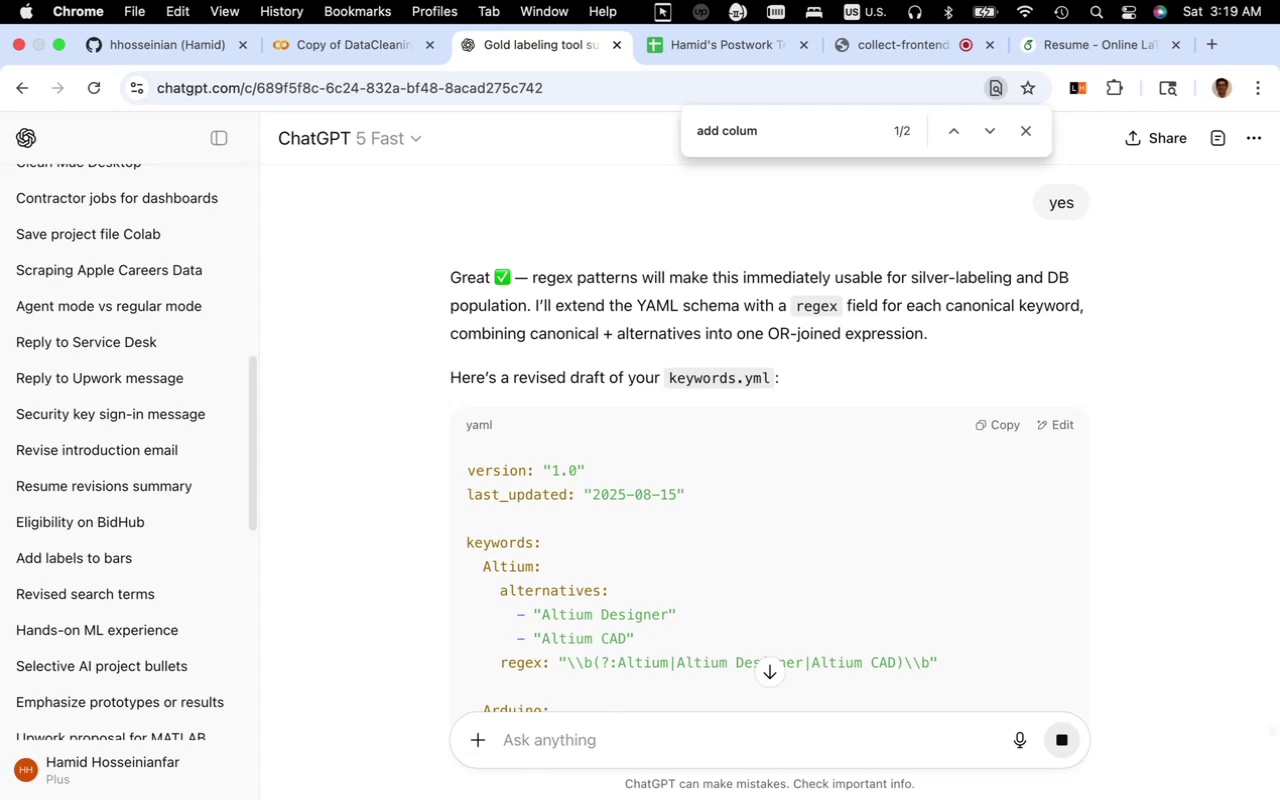 
scroll: coordinate [706, 498], scroll_direction: down, amount: 27.0
 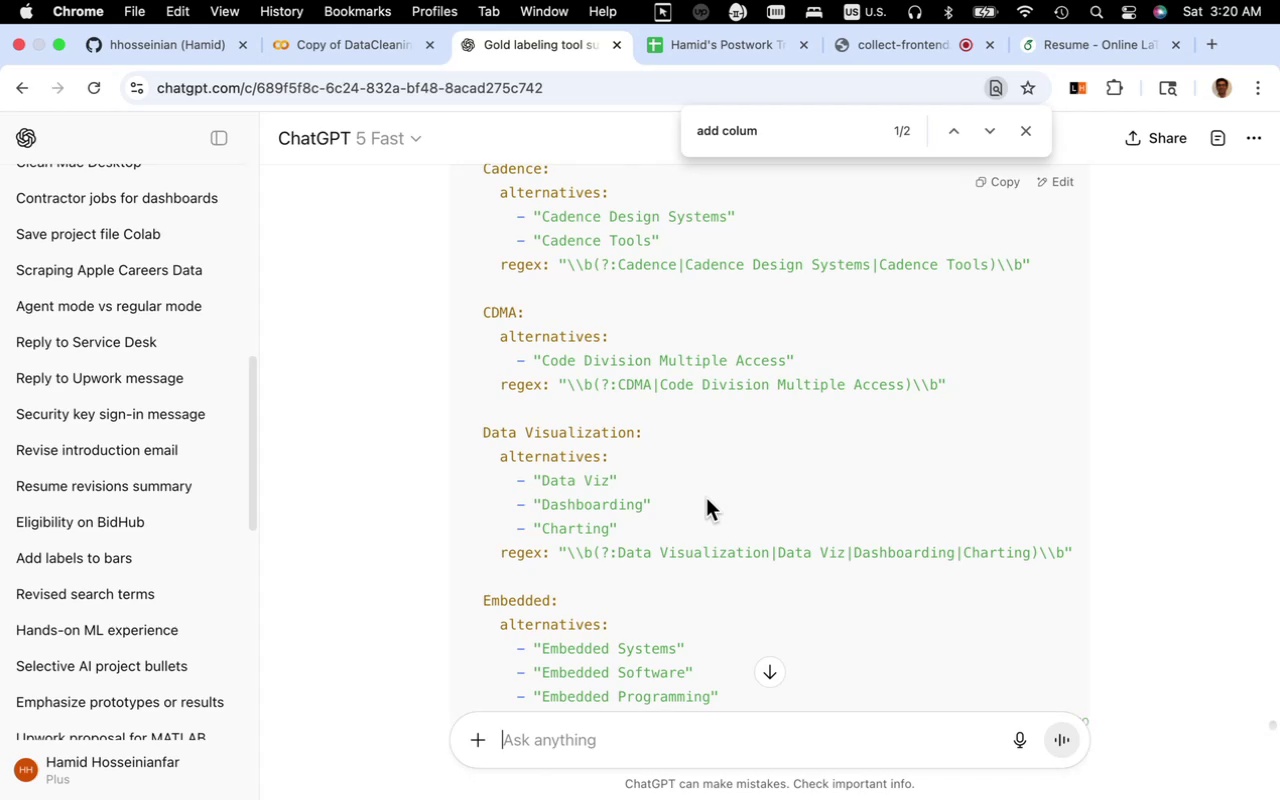 
wait(11.39)
 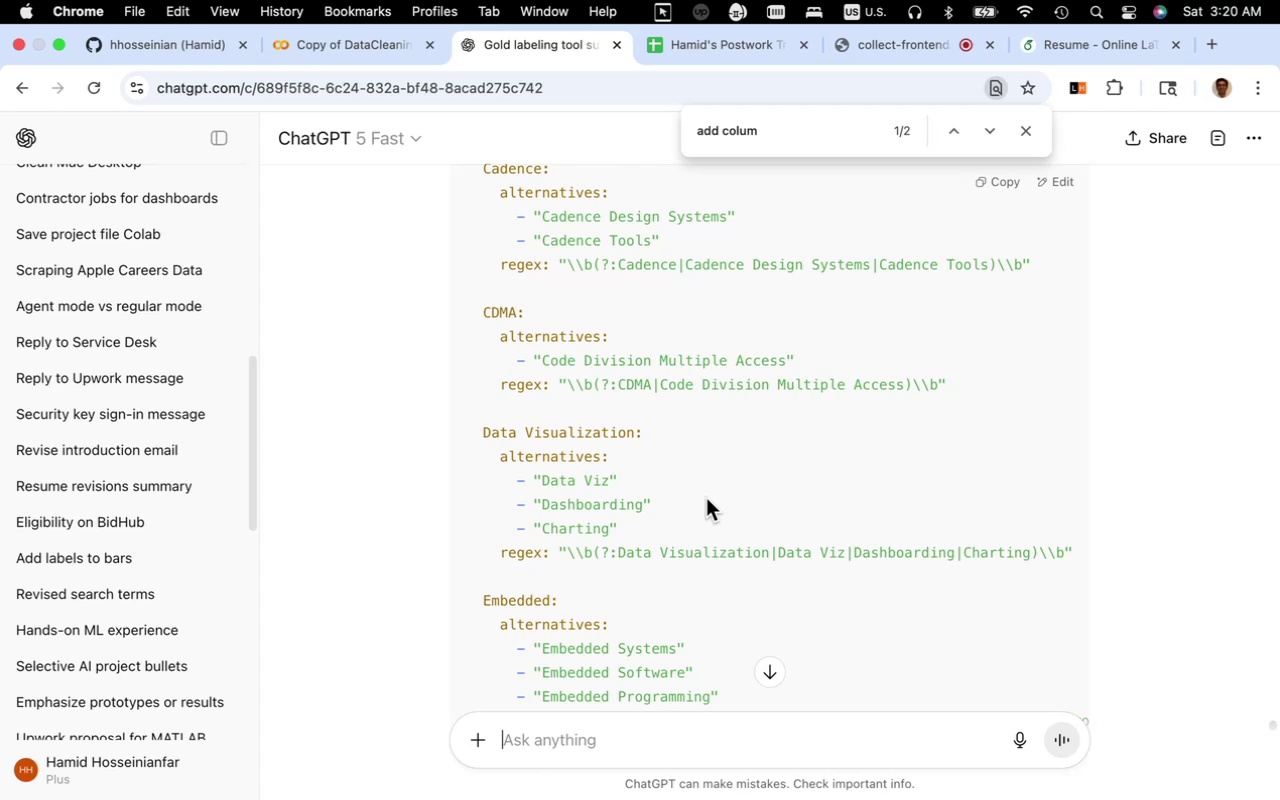 
scroll: coordinate [706, 492], scroll_direction: down, amount: 7.0
 